 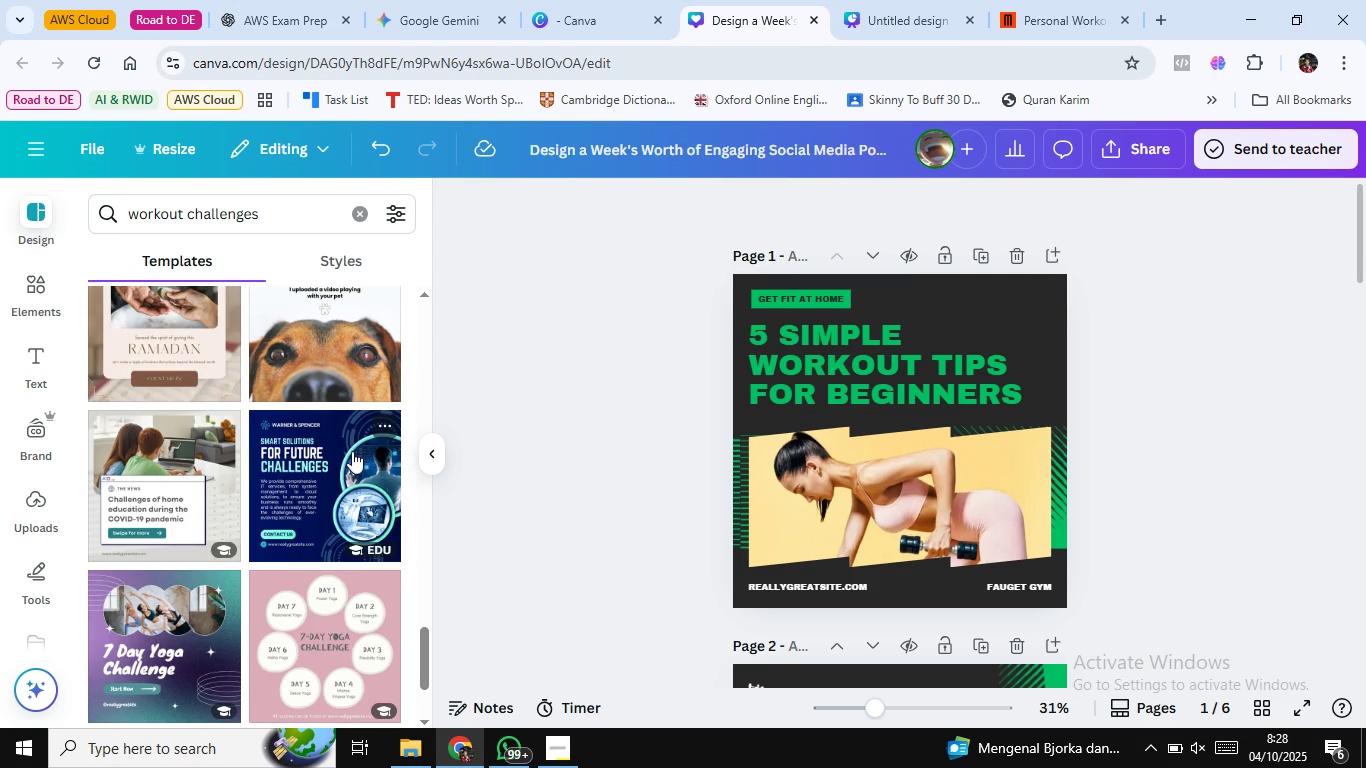 
scroll: coordinate [268, 376], scroll_direction: up, amount: 30.0
 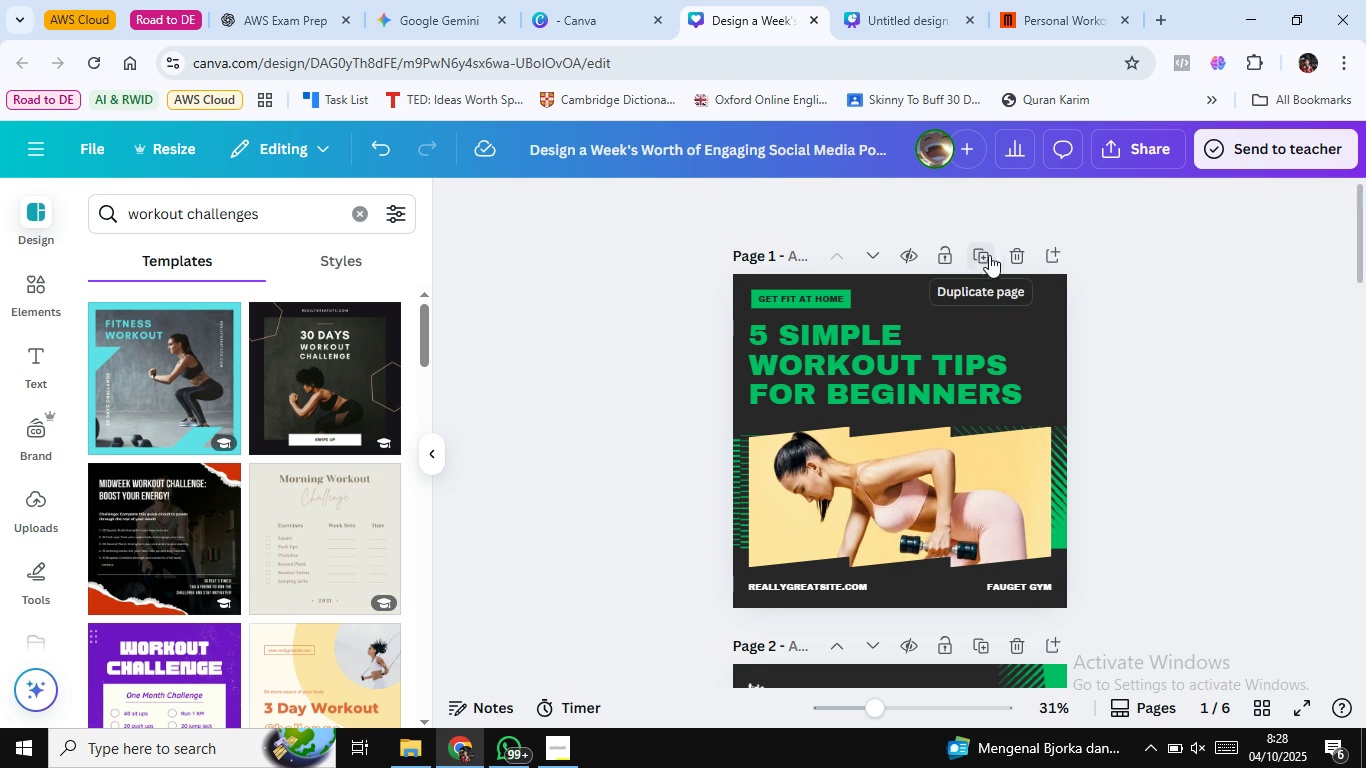 
left_click([1046, 259])
 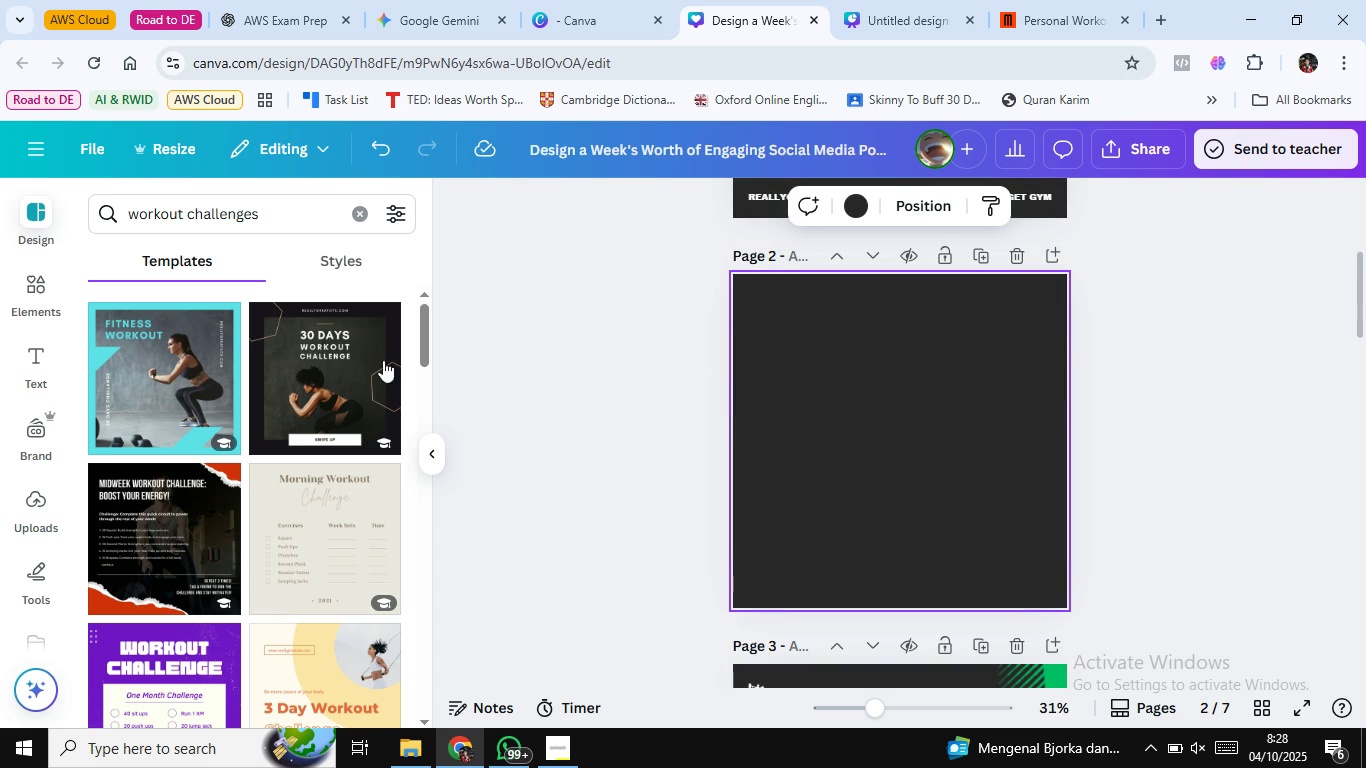 
mouse_move([356, 396])
 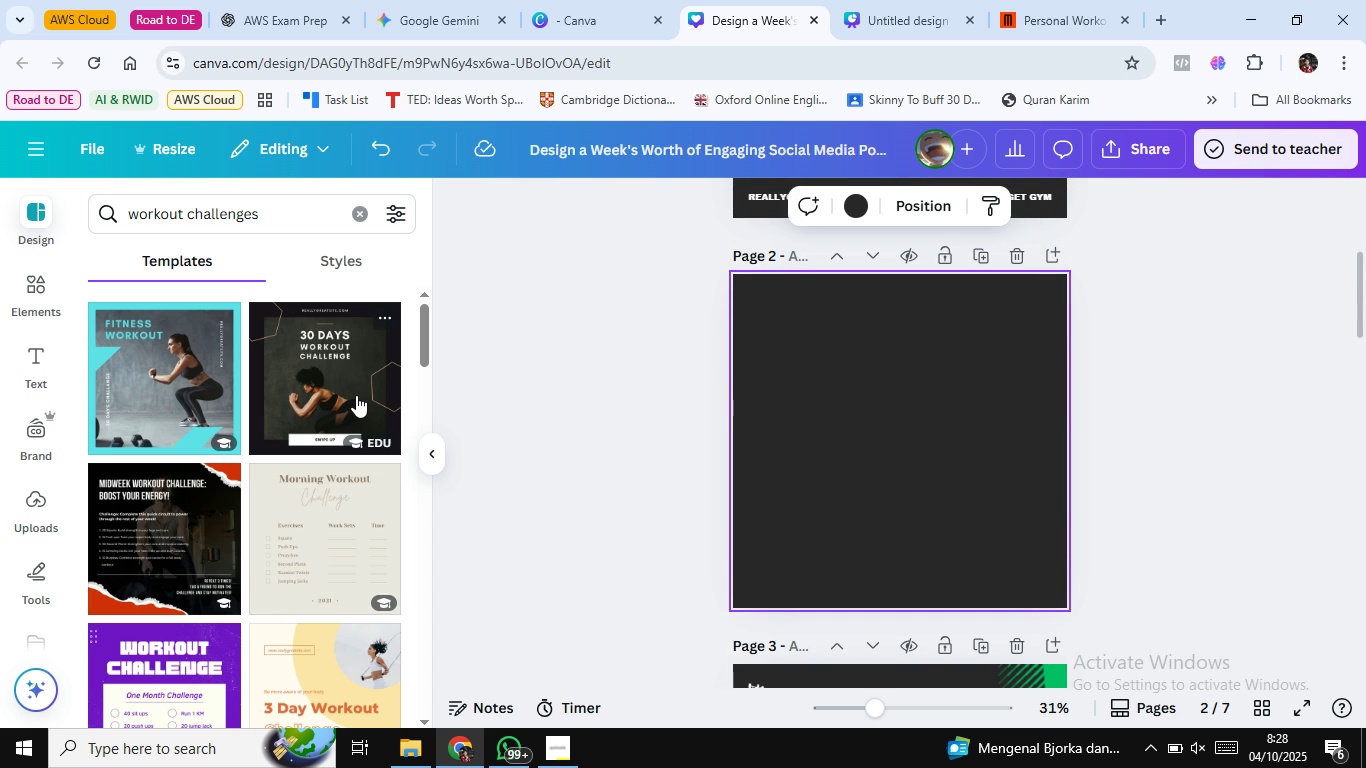 
left_click([356, 395])
 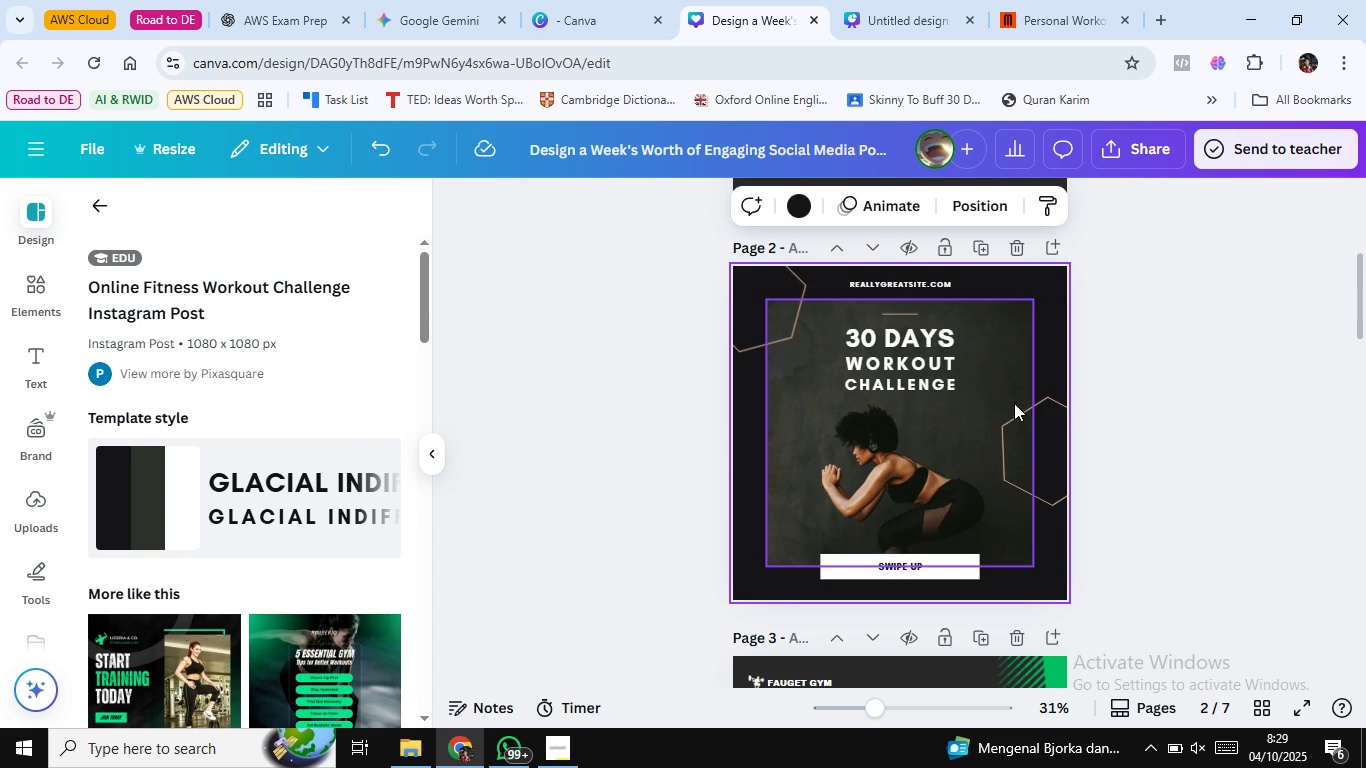 
scroll: coordinate [955, 394], scroll_direction: up, amount: 5.0
 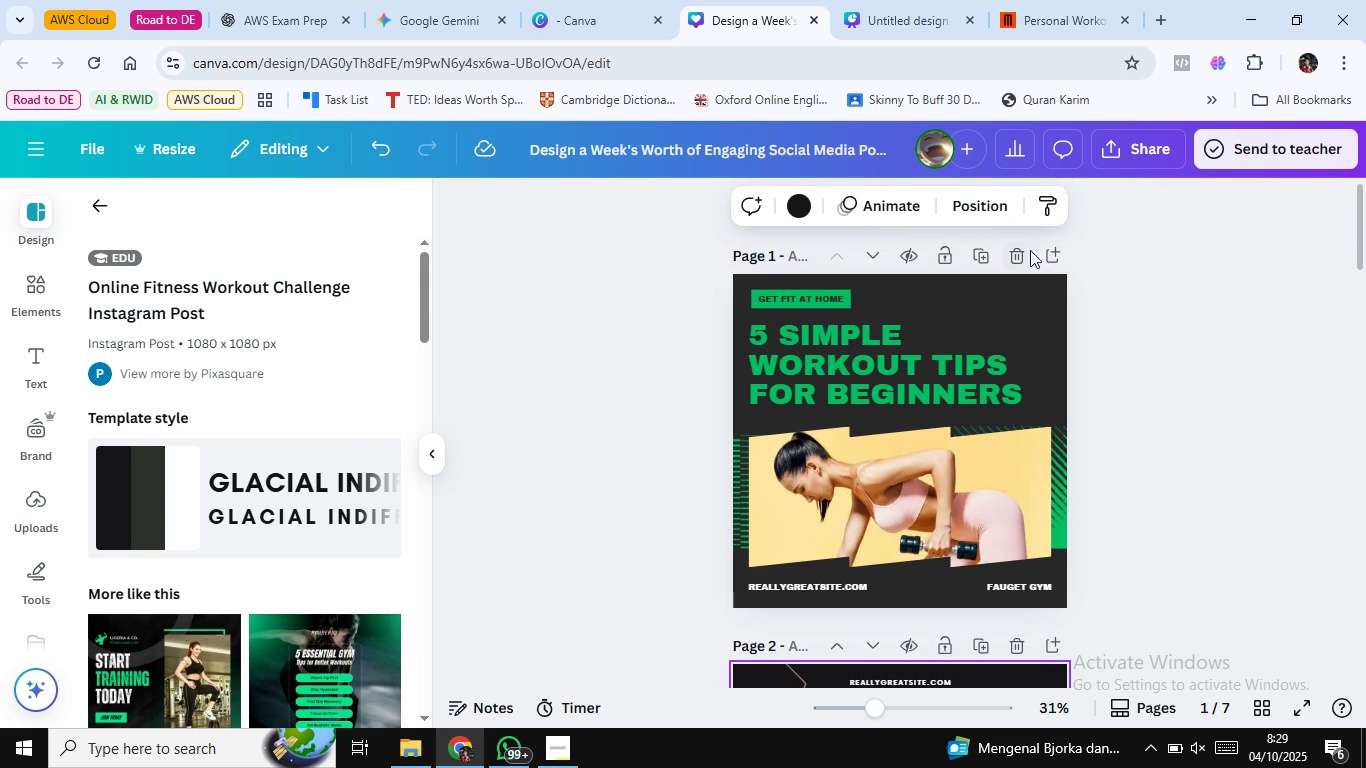 
left_click([1023, 247])
 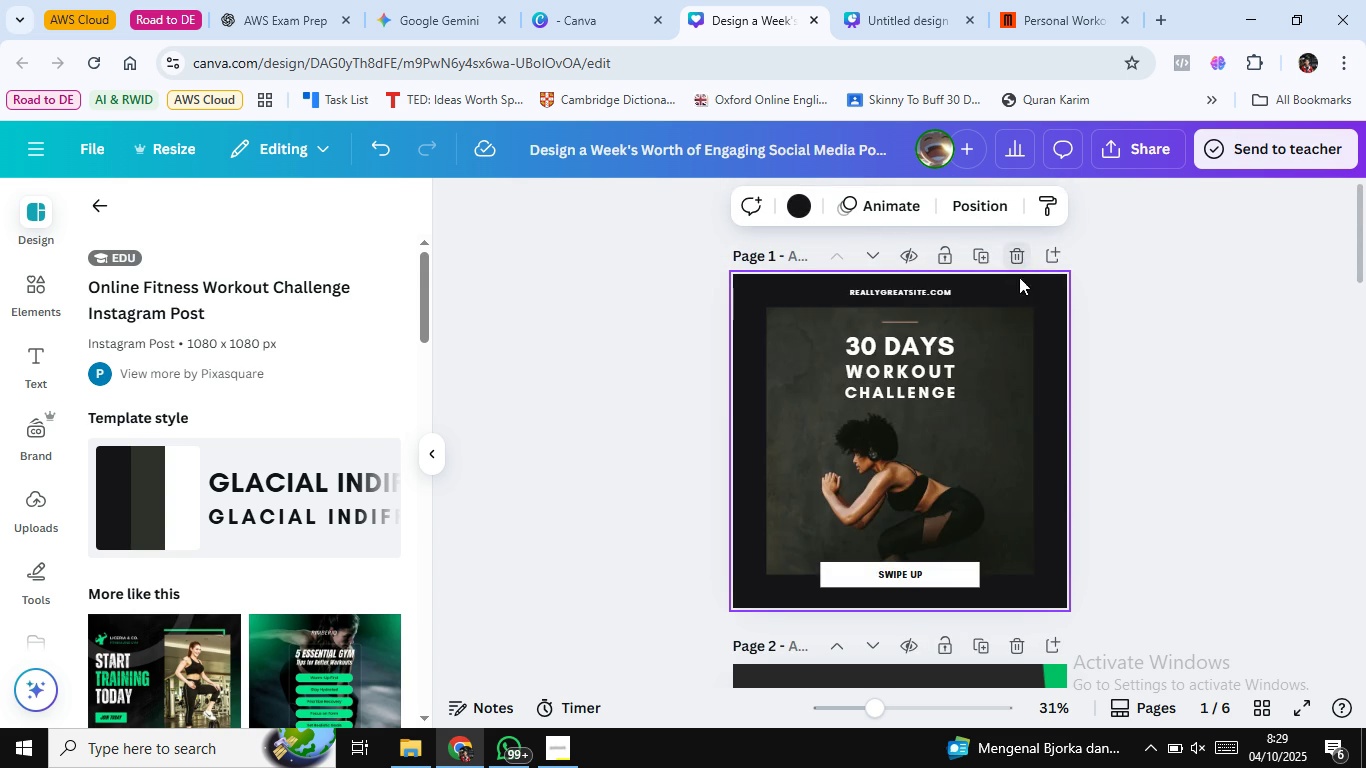 
scroll: coordinate [1011, 320], scroll_direction: down, amount: 2.0
 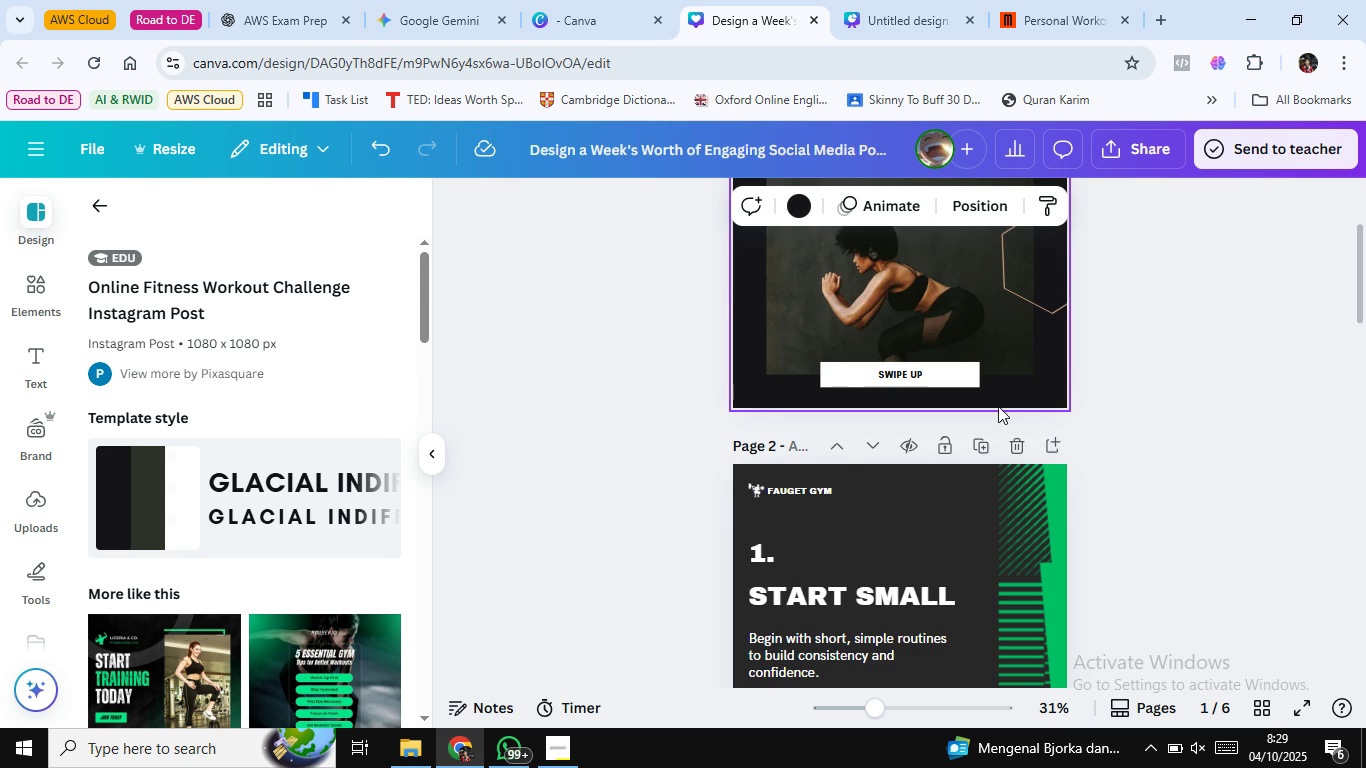 
scroll: coordinate [942, 465], scroll_direction: up, amount: 2.0
 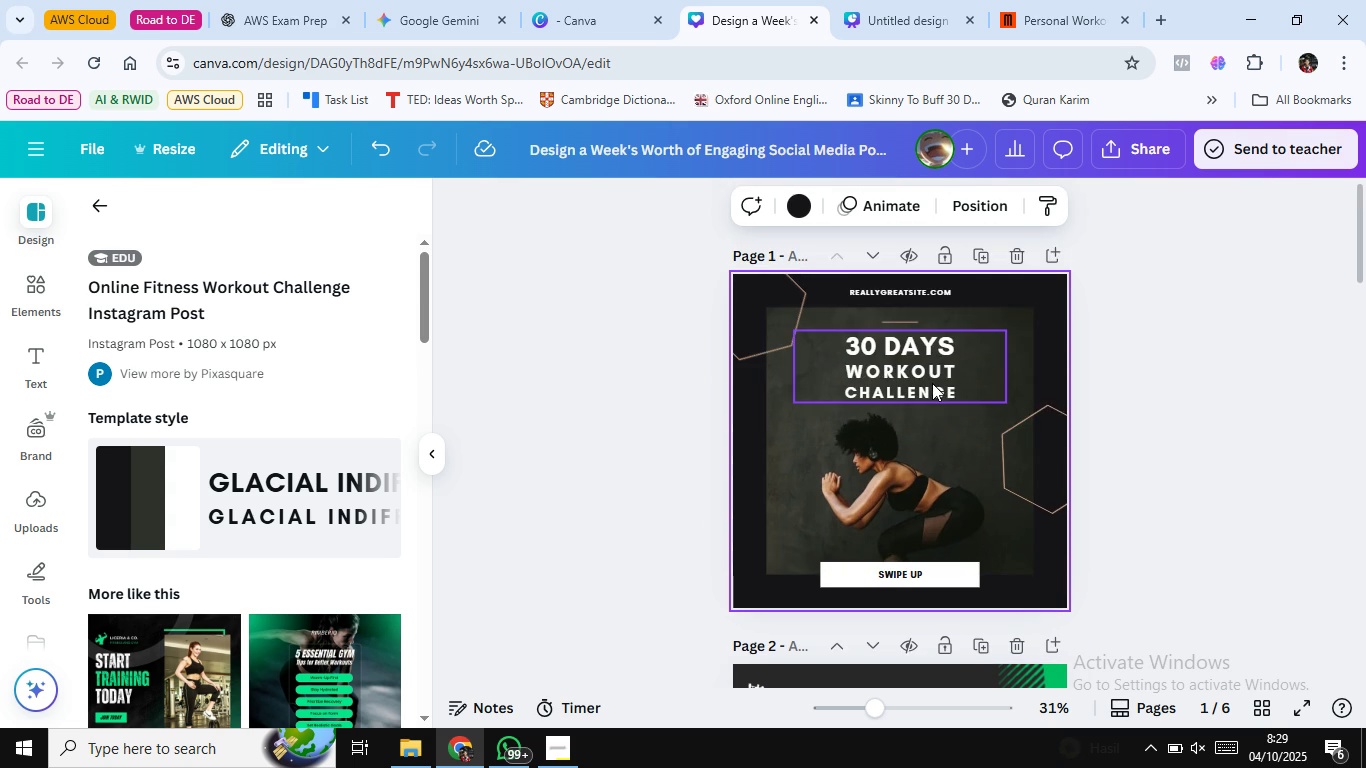 
scroll: coordinate [943, 393], scroll_direction: down, amount: 22.0
 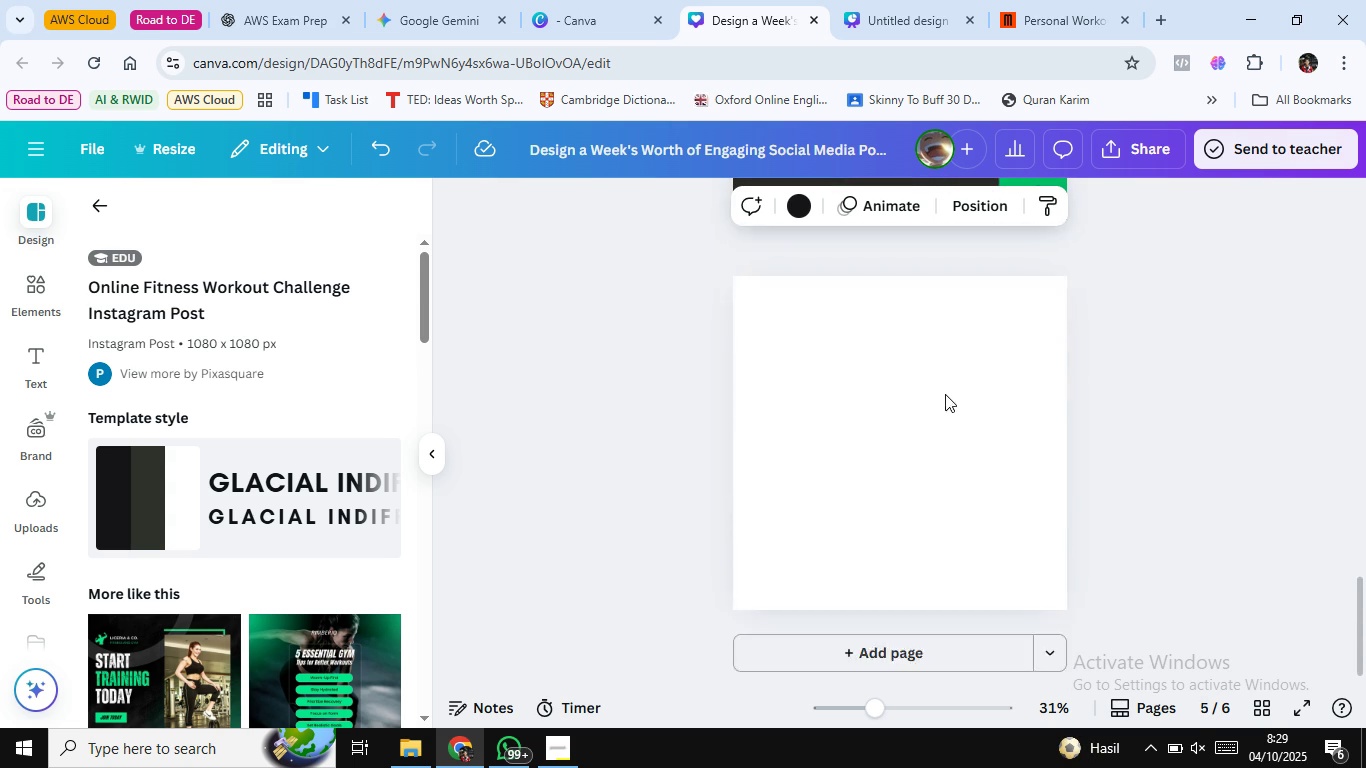 
scroll: coordinate [947, 396], scroll_direction: up, amount: 1.0
 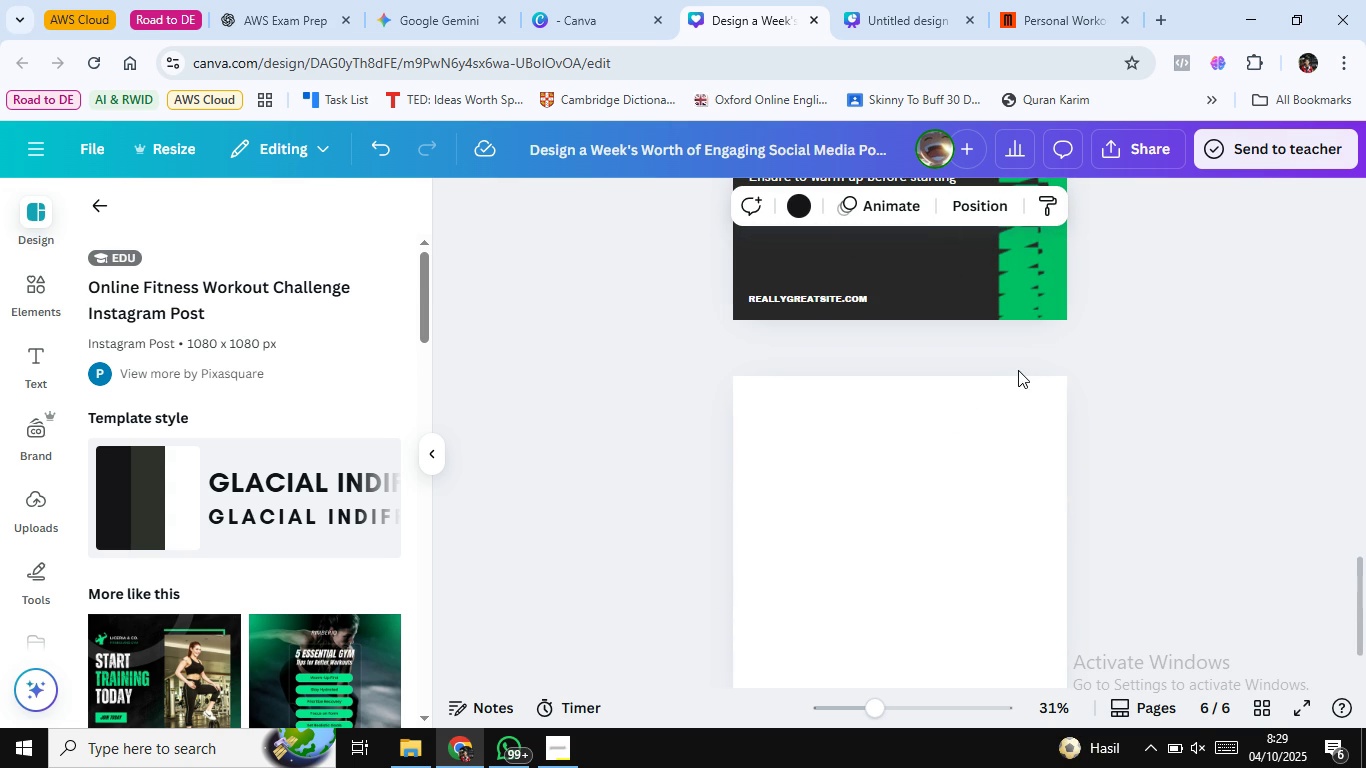 
scroll: coordinate [1018, 370], scroll_direction: none, amount: 0.0
 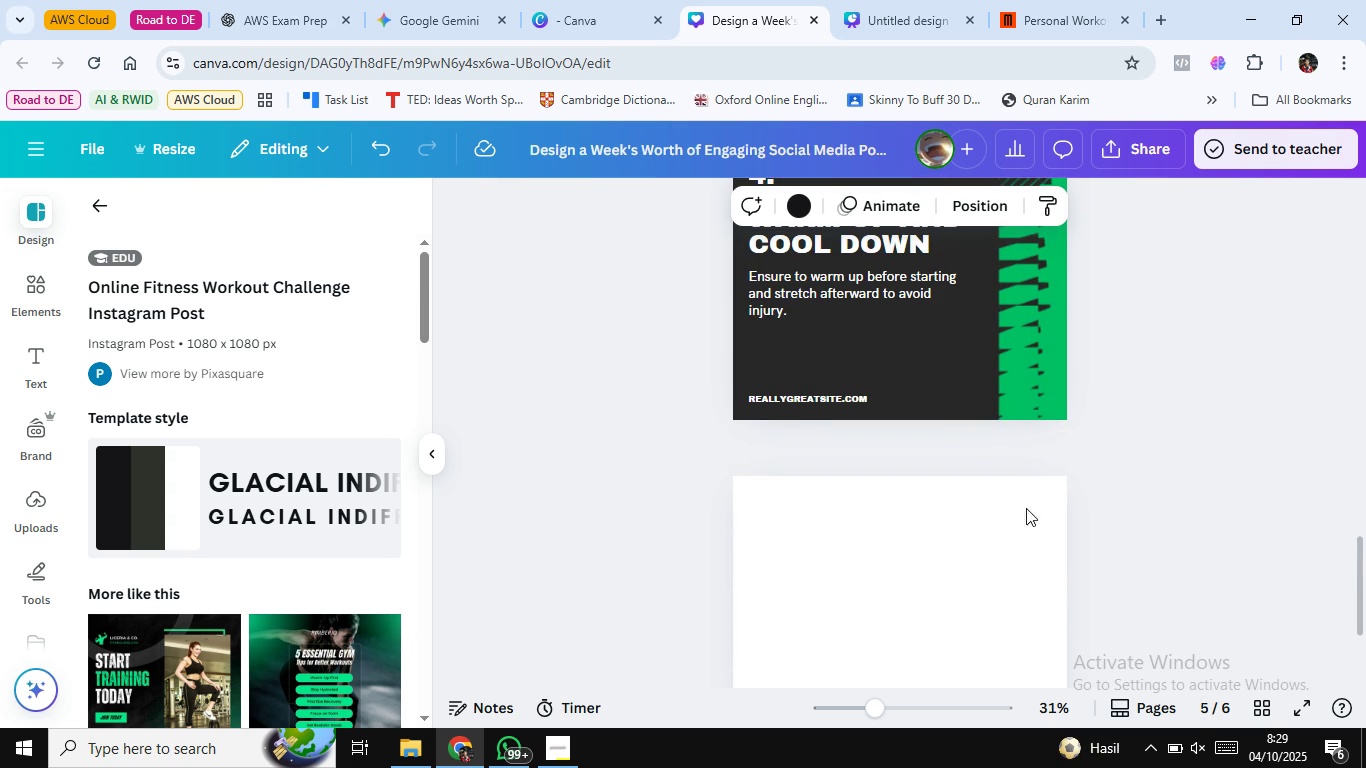 
left_click([1026, 508])
 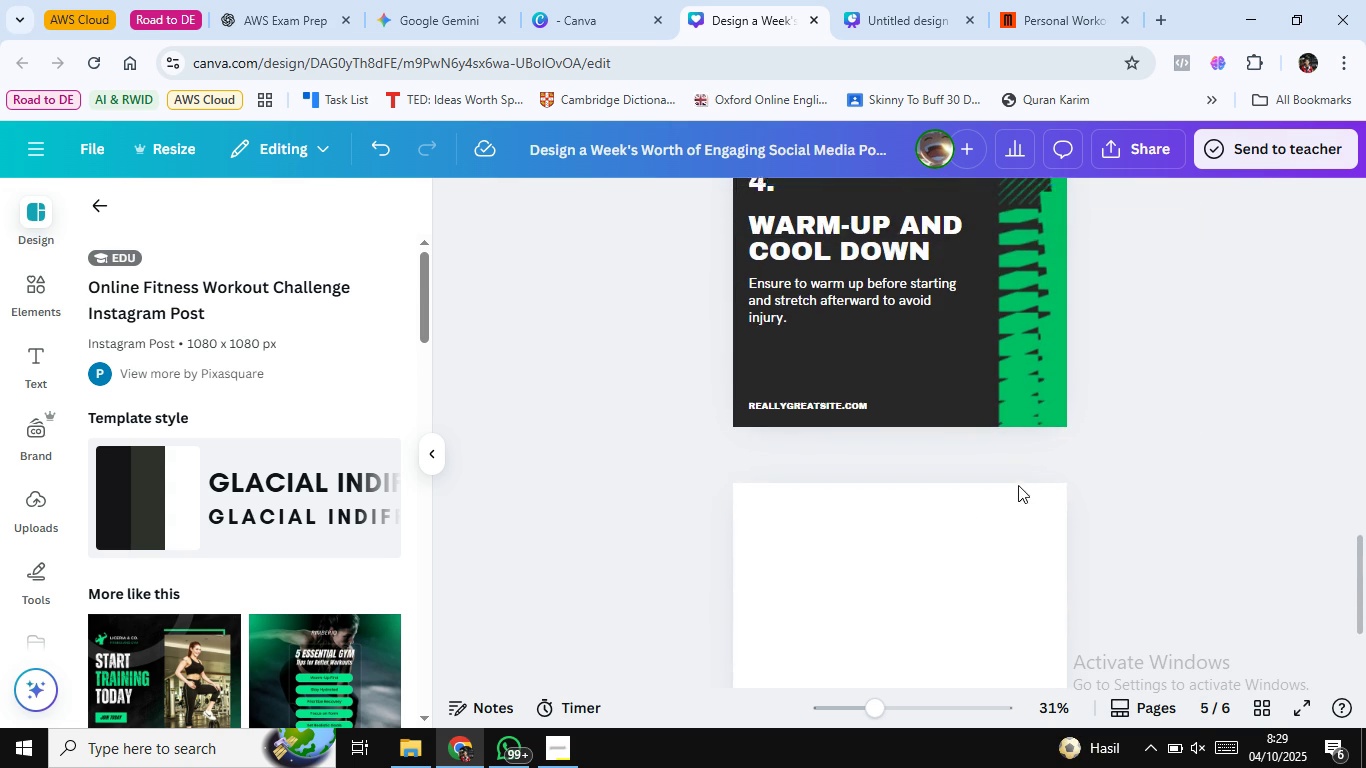 
scroll: coordinate [1030, 379], scroll_direction: up, amount: 4.0
 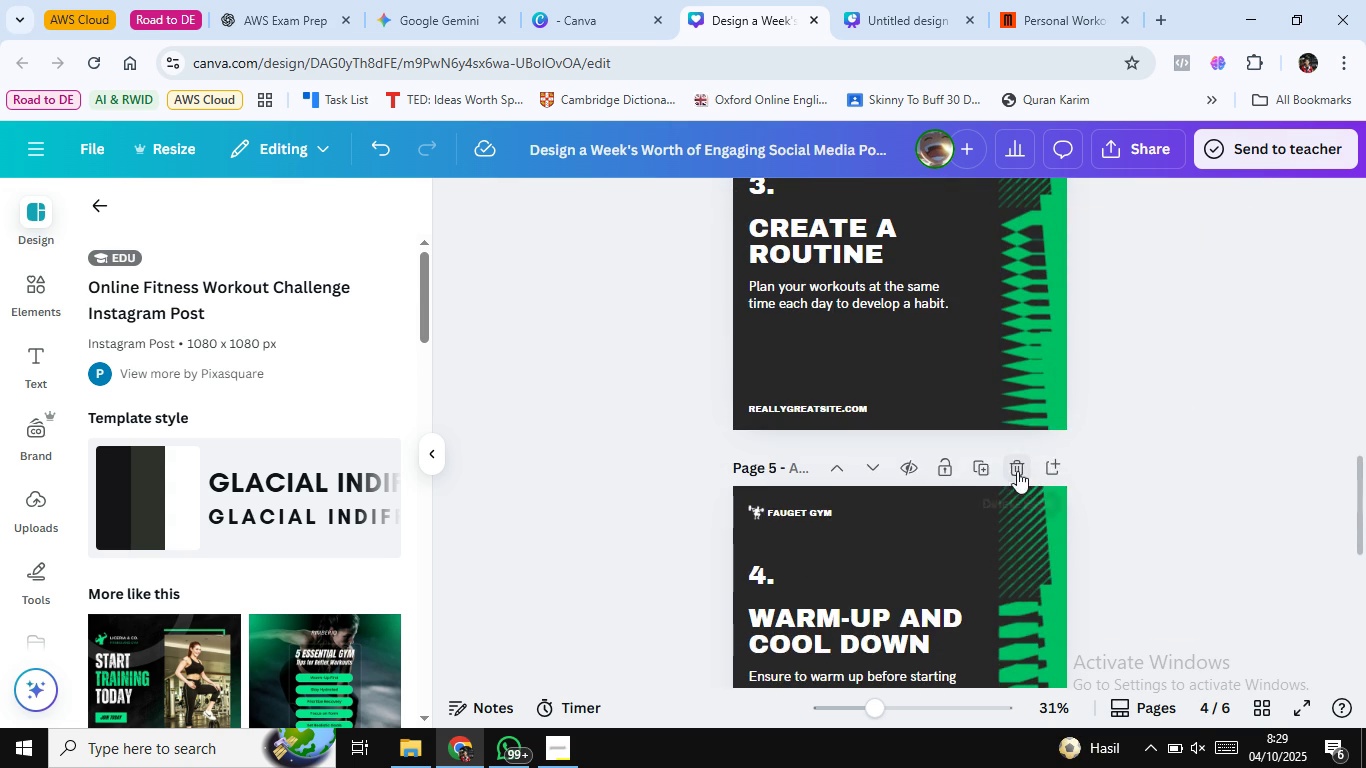 
left_click([1017, 471])
 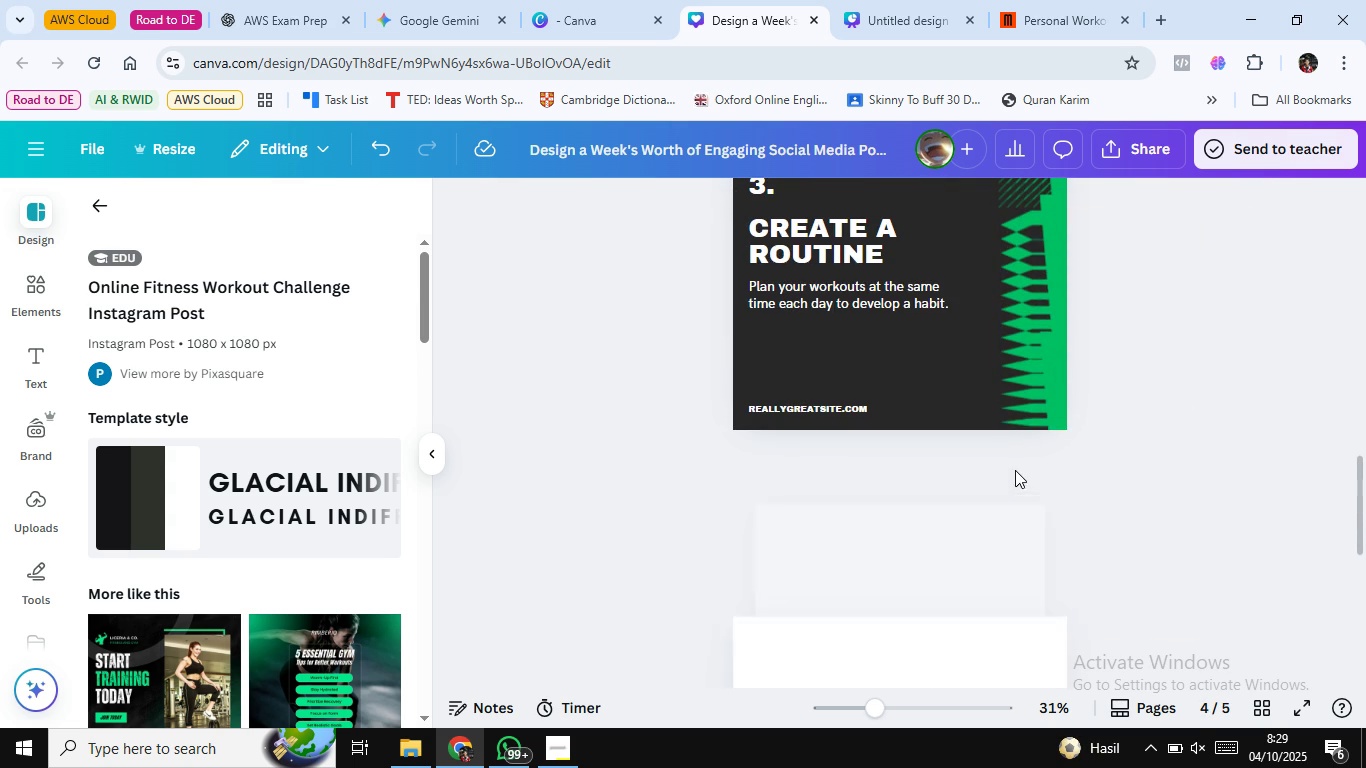 
scroll: coordinate [1015, 470], scroll_direction: up, amount: 2.0
 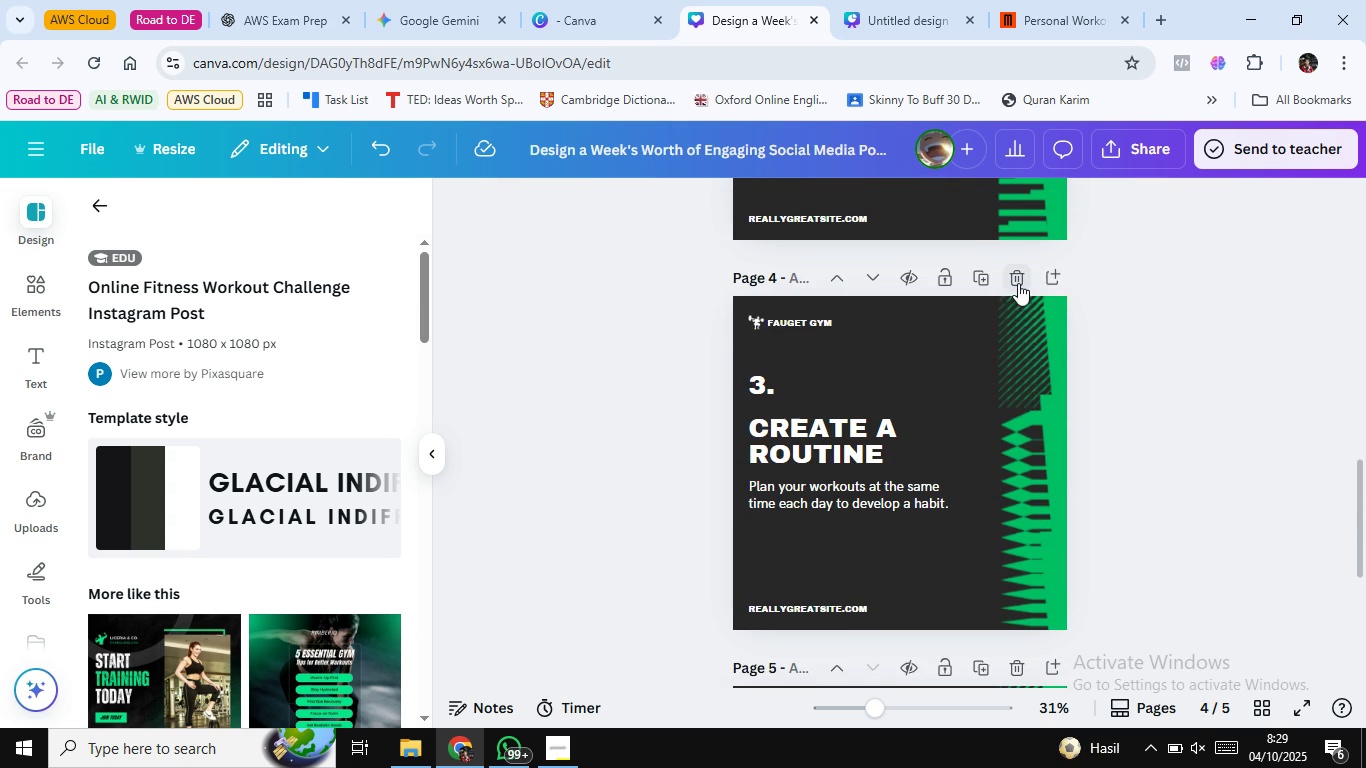 
left_click([1018, 283])
 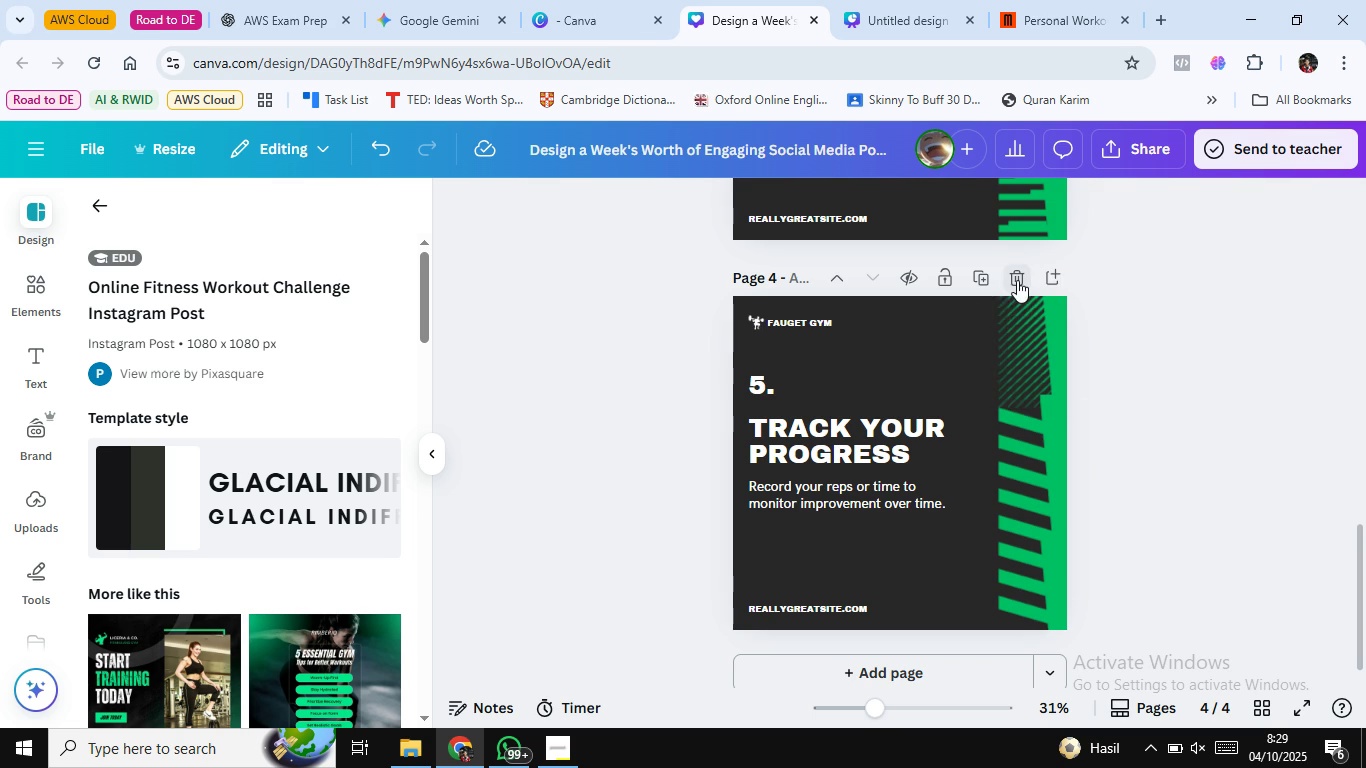 
left_click([1017, 279])
 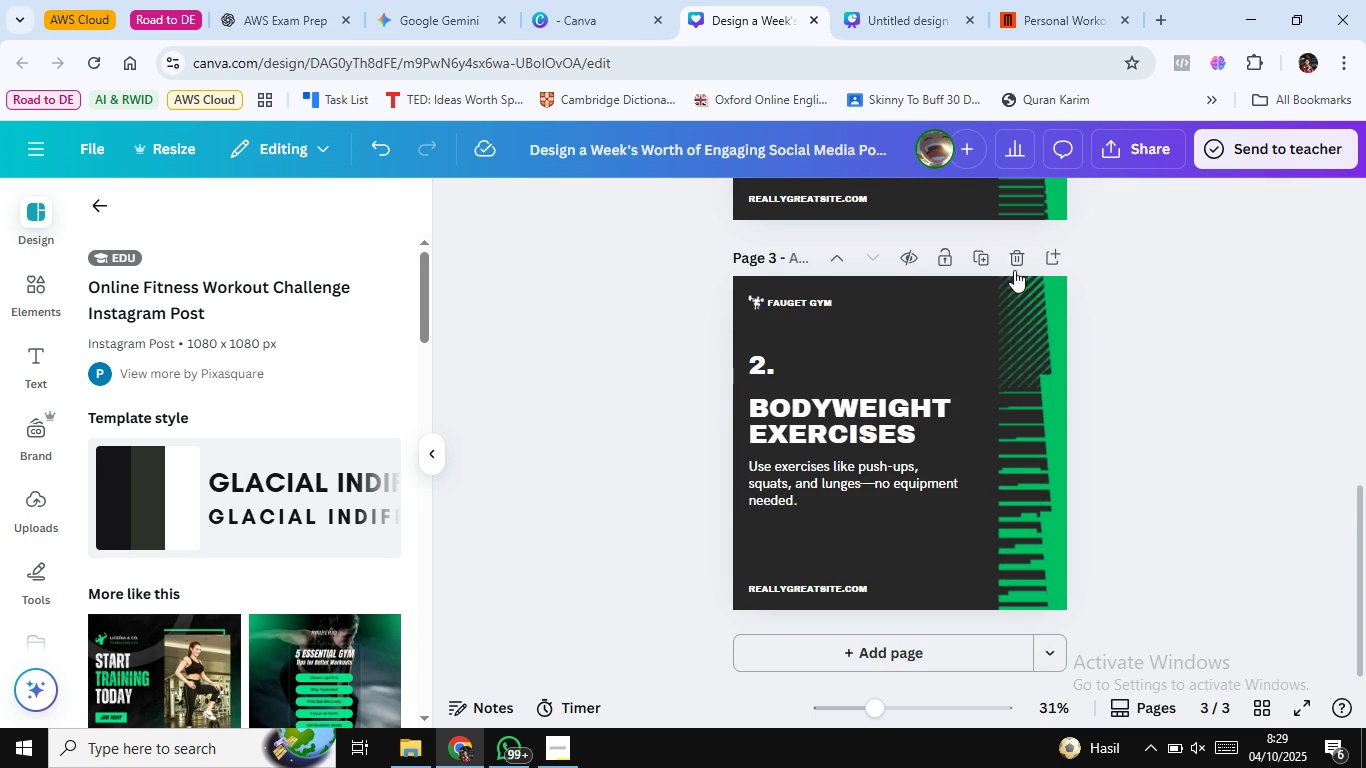 
left_click([1011, 256])
 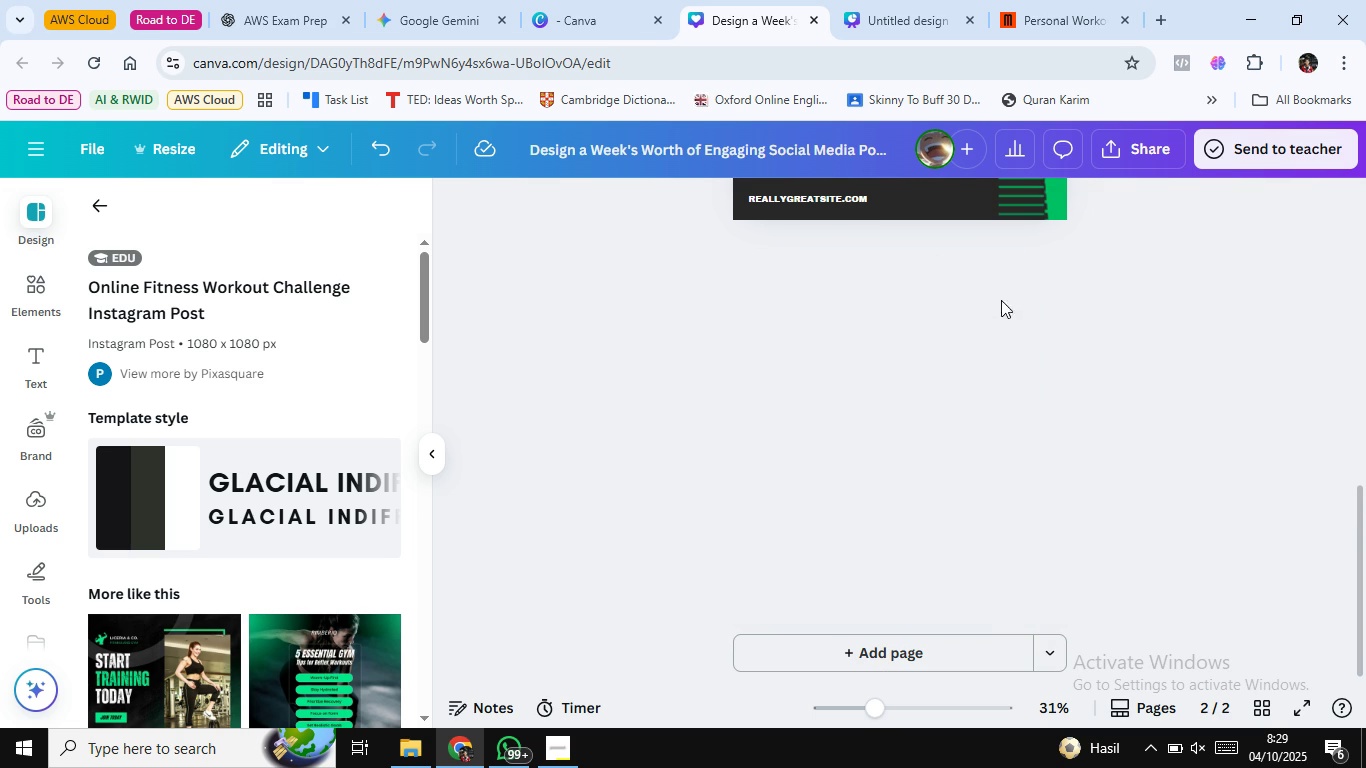 
scroll: coordinate [1001, 301], scroll_direction: up, amount: 3.0
 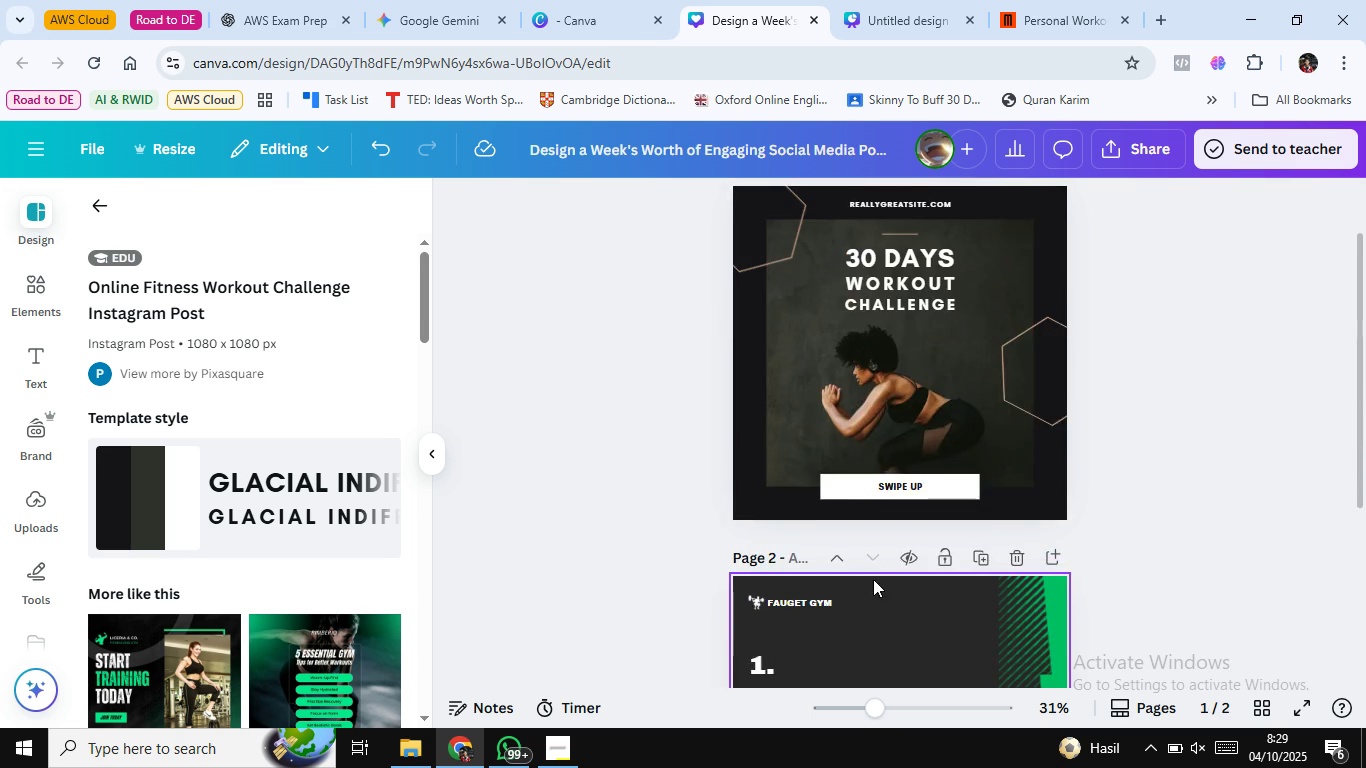 
scroll: coordinate [873, 570], scroll_direction: down, amount: 2.0
 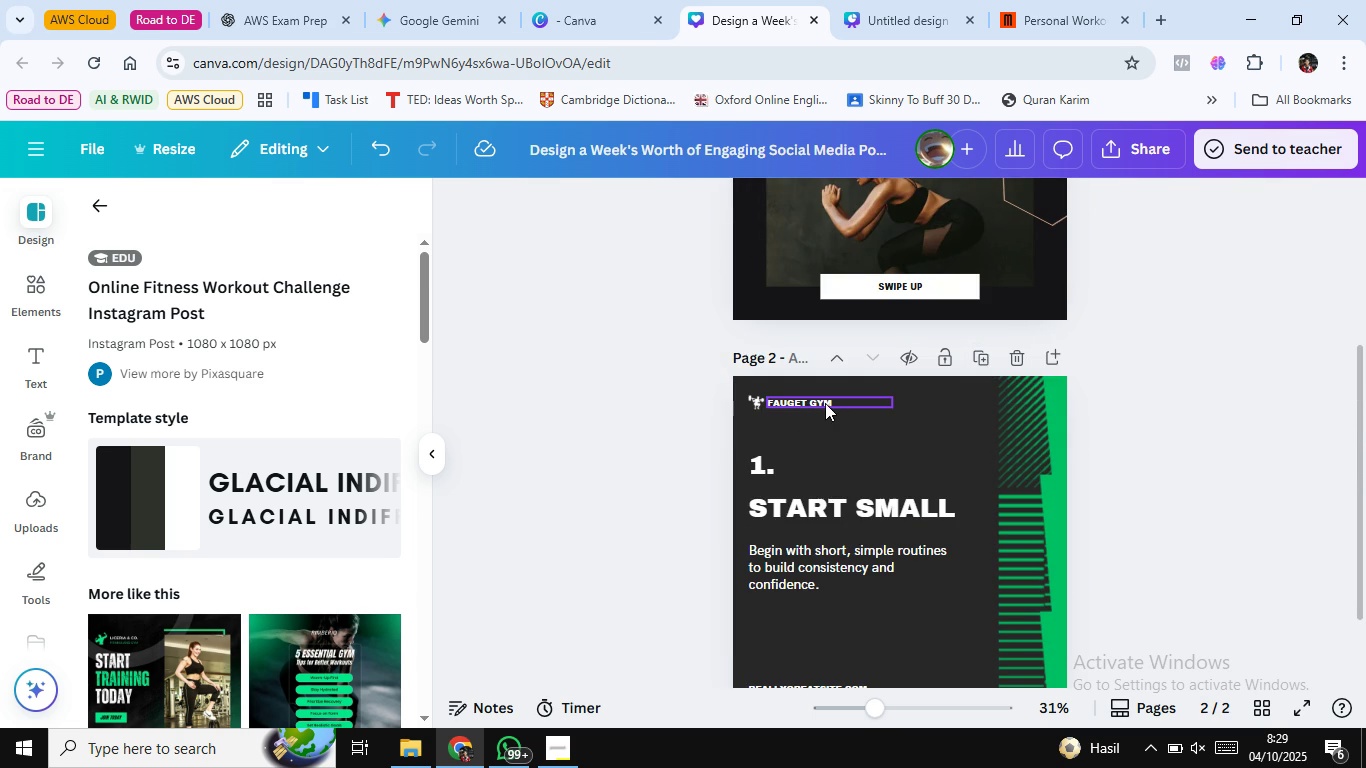 
scroll: coordinate [825, 403], scroll_direction: up, amount: 3.0
 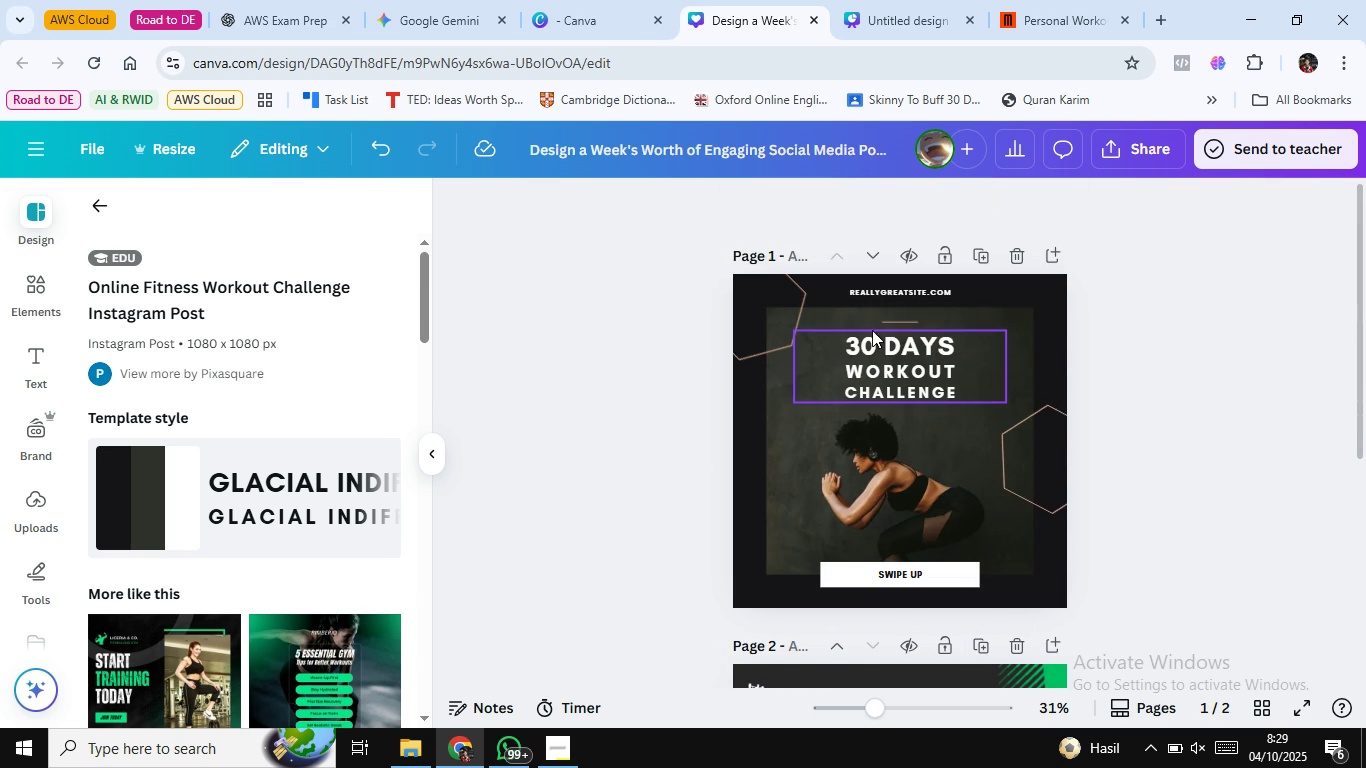 
mouse_move([882, 338])
 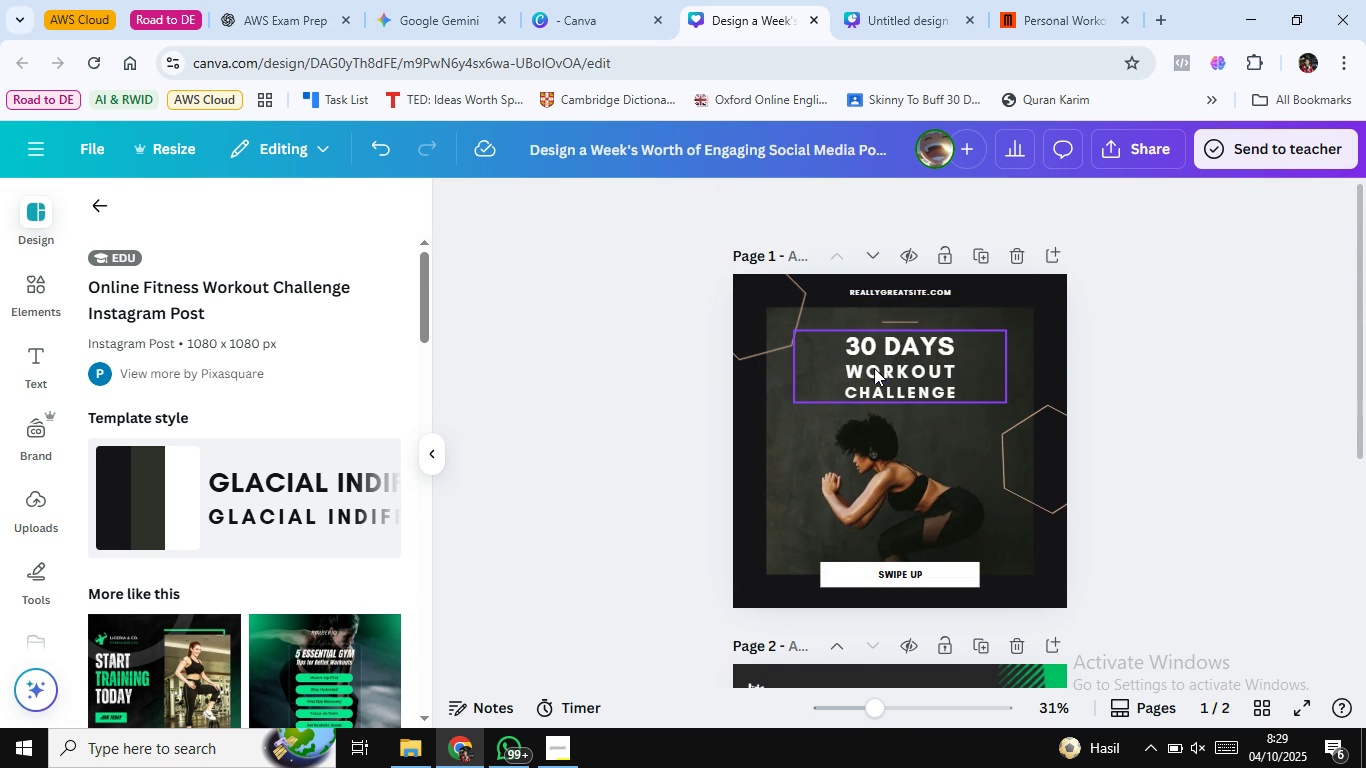 
left_click([874, 370])
 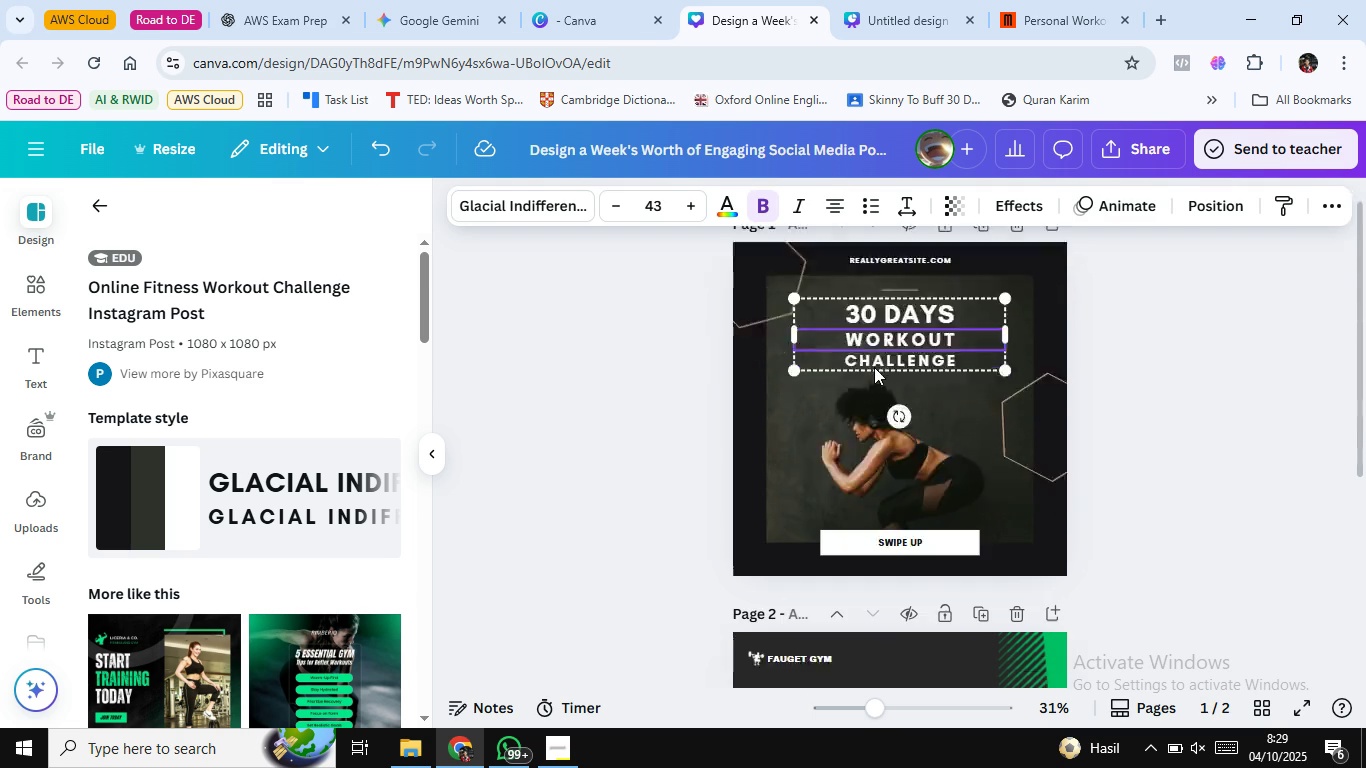 
scroll: coordinate [874, 367], scroll_direction: down, amount: 2.0
 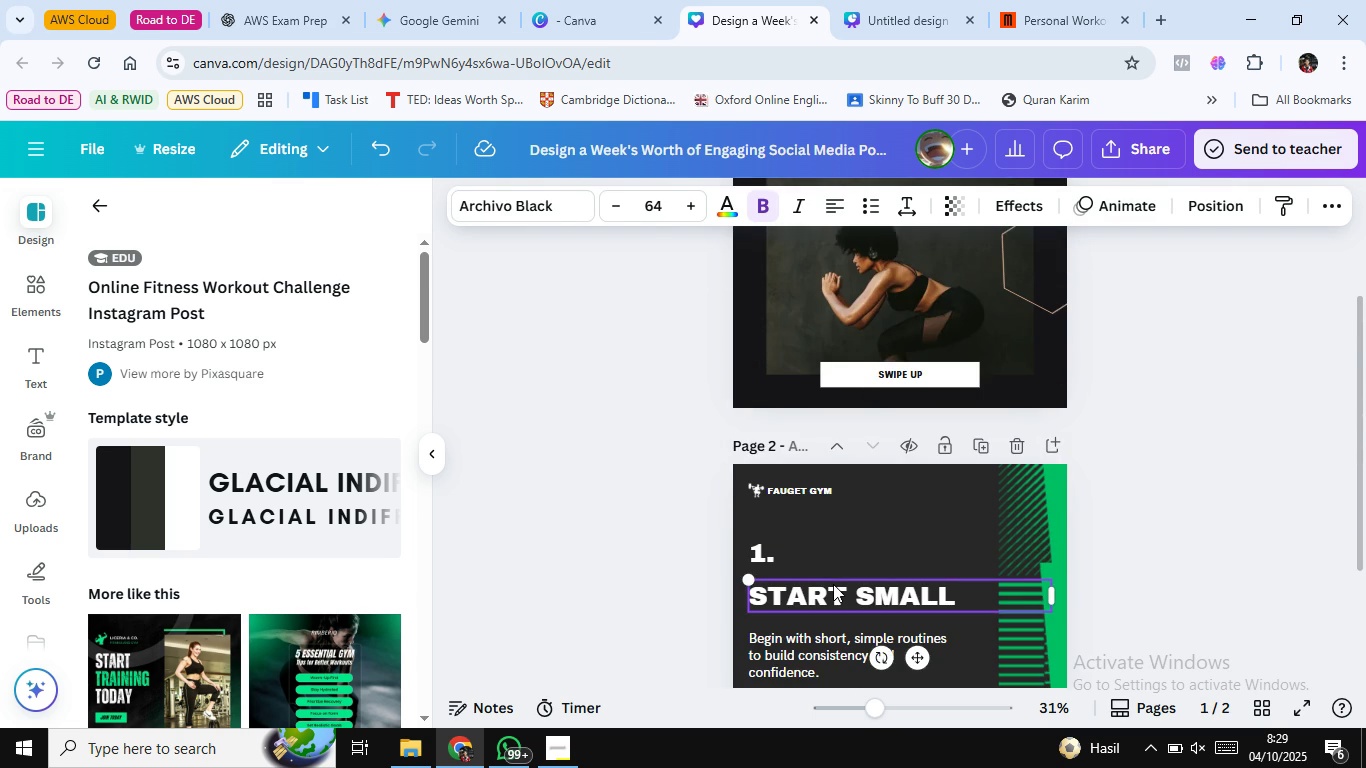 
left_click([833, 584])
 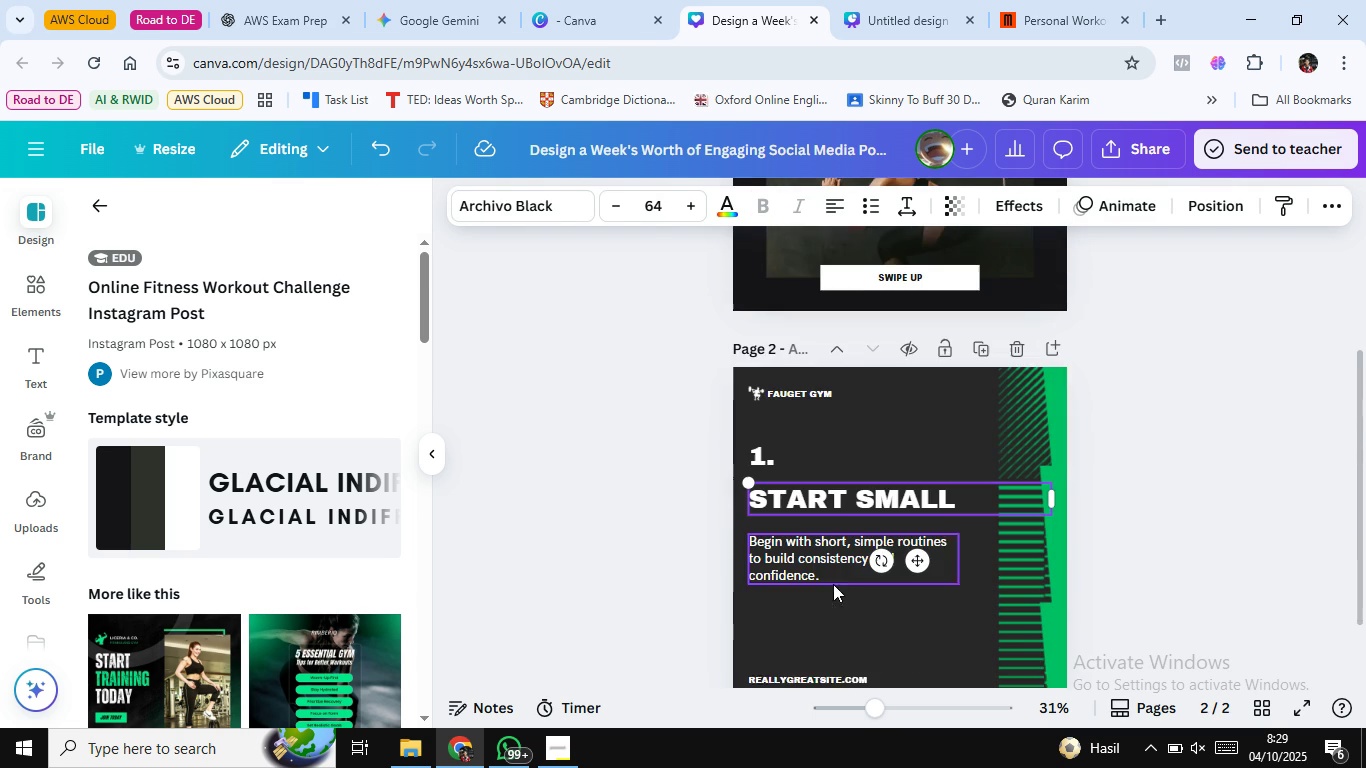 
scroll: coordinate [833, 584], scroll_direction: down, amount: 1.0
 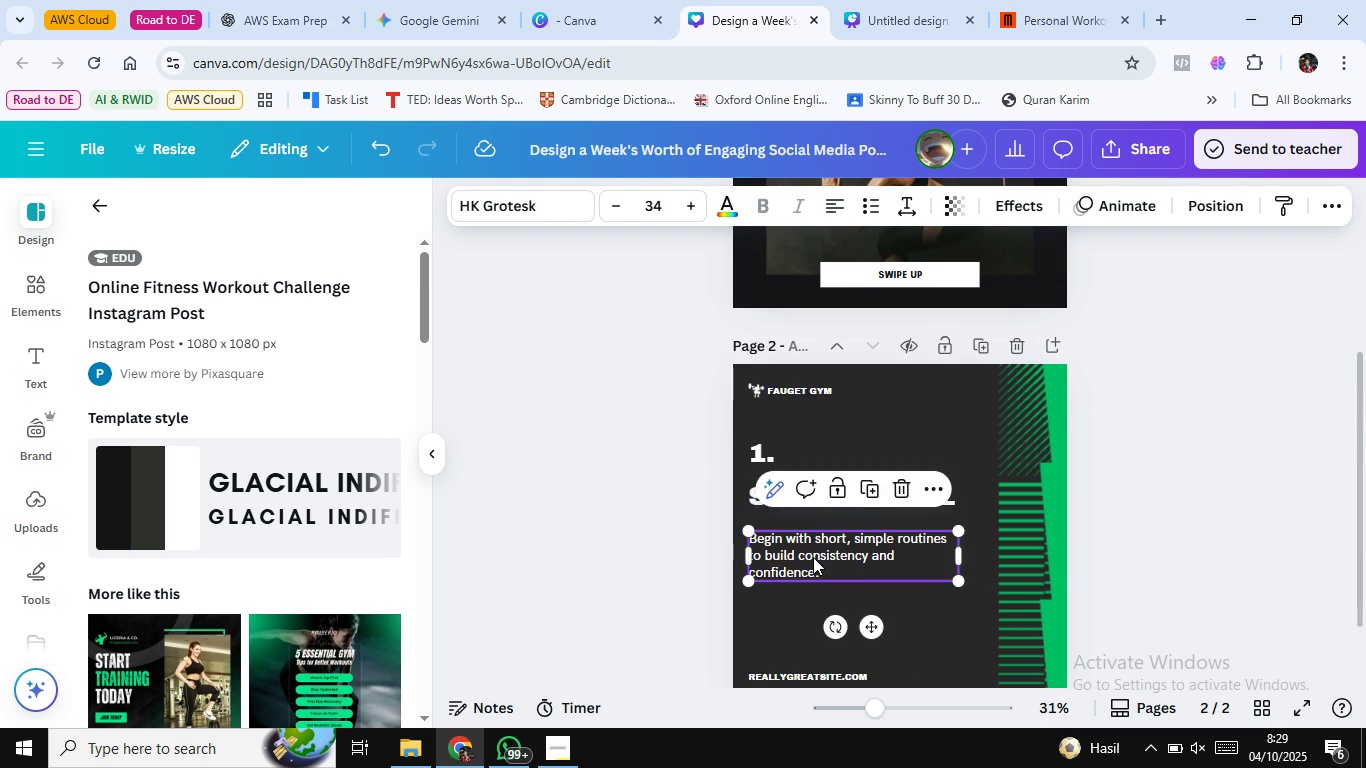 
left_click([813, 557])
 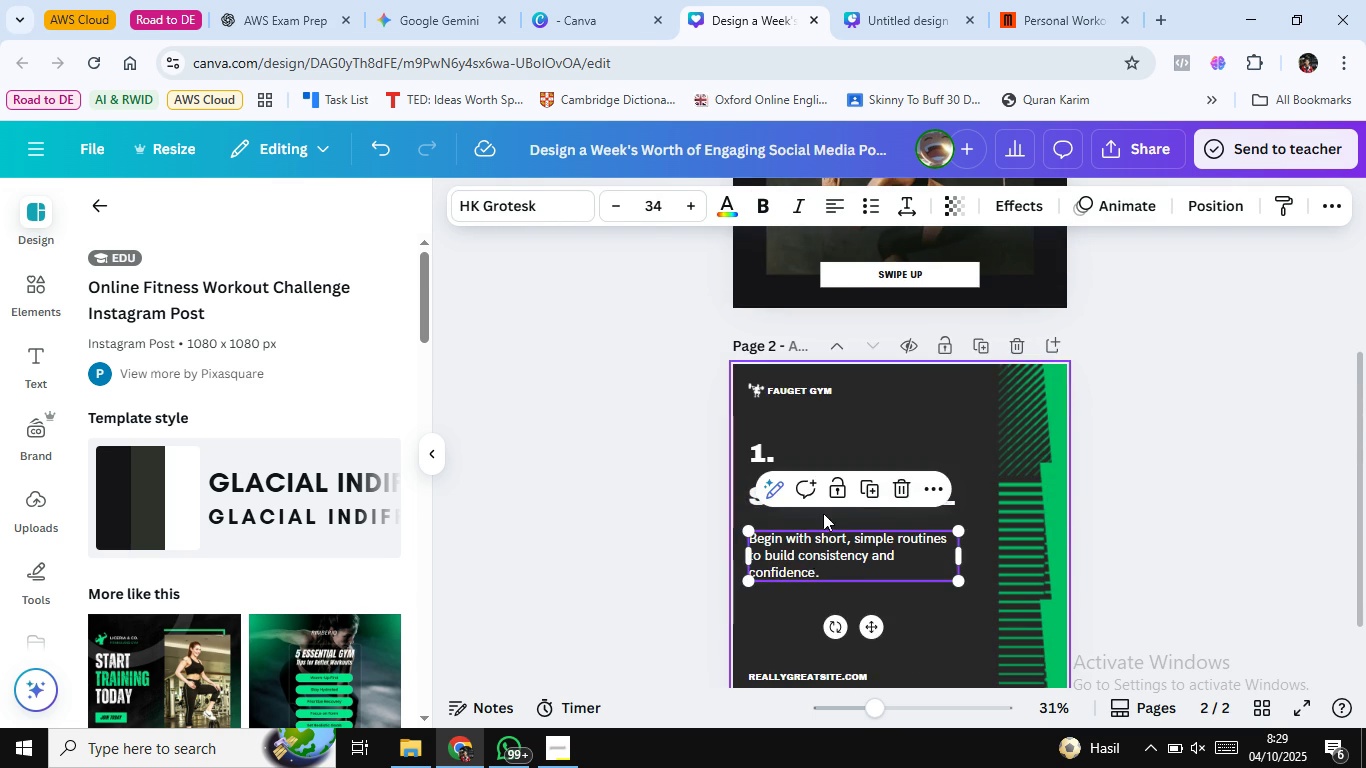 
scroll: coordinate [823, 509], scroll_direction: up, amount: 3.0
 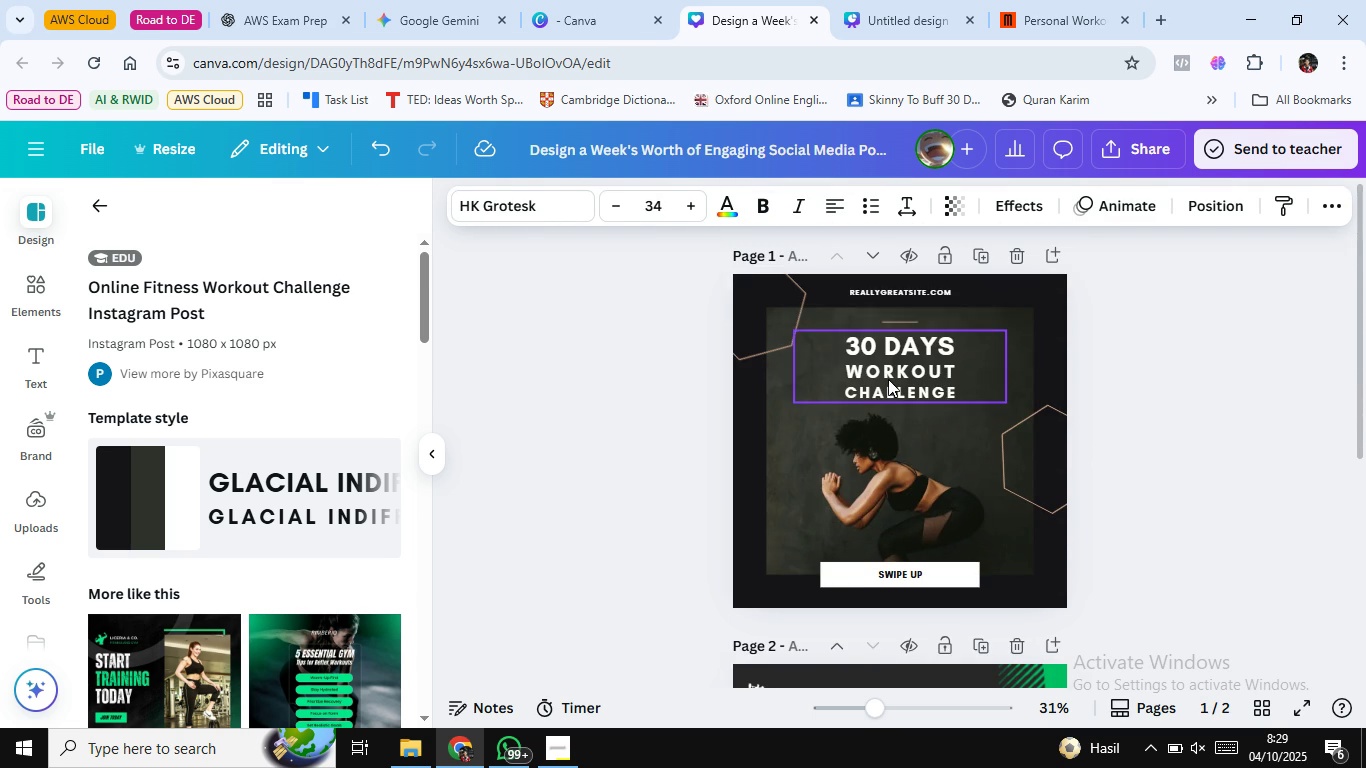 
left_click([888, 379])
 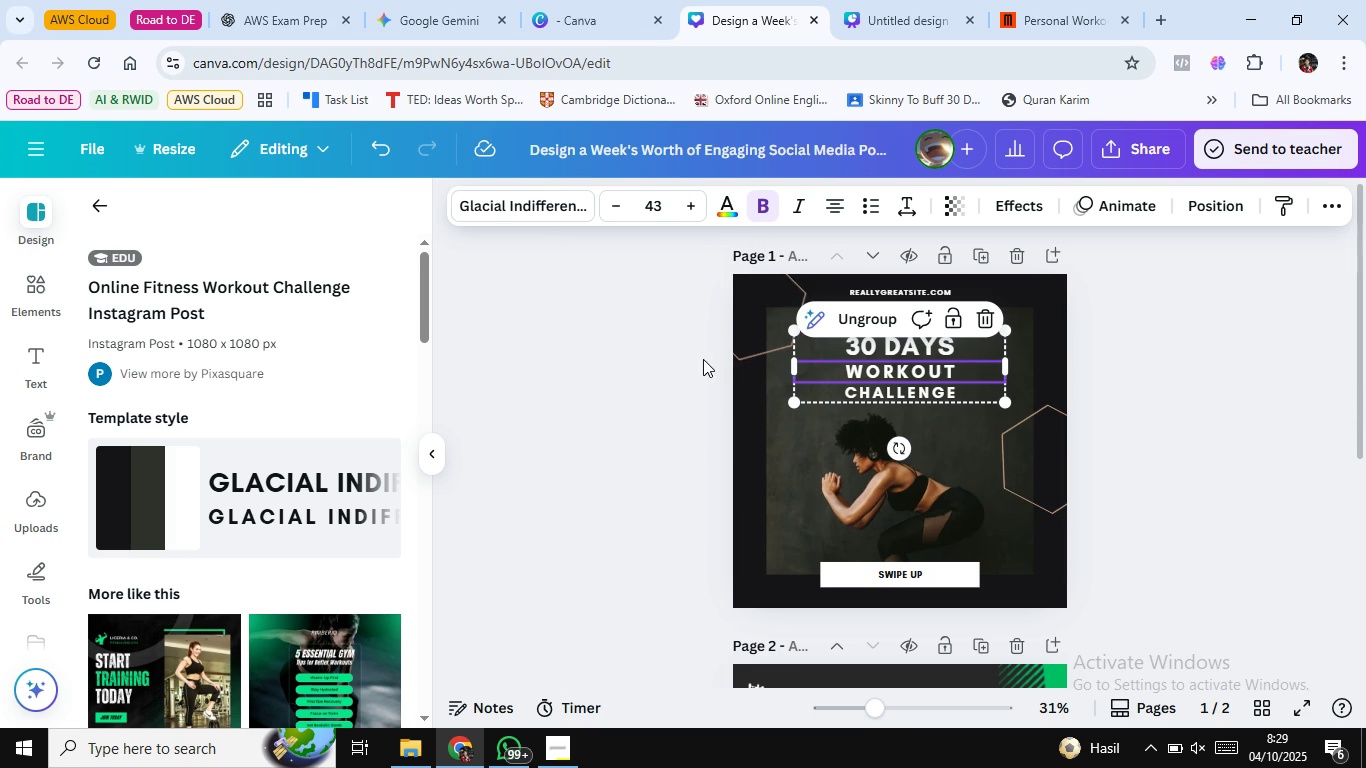 
left_click([701, 349])
 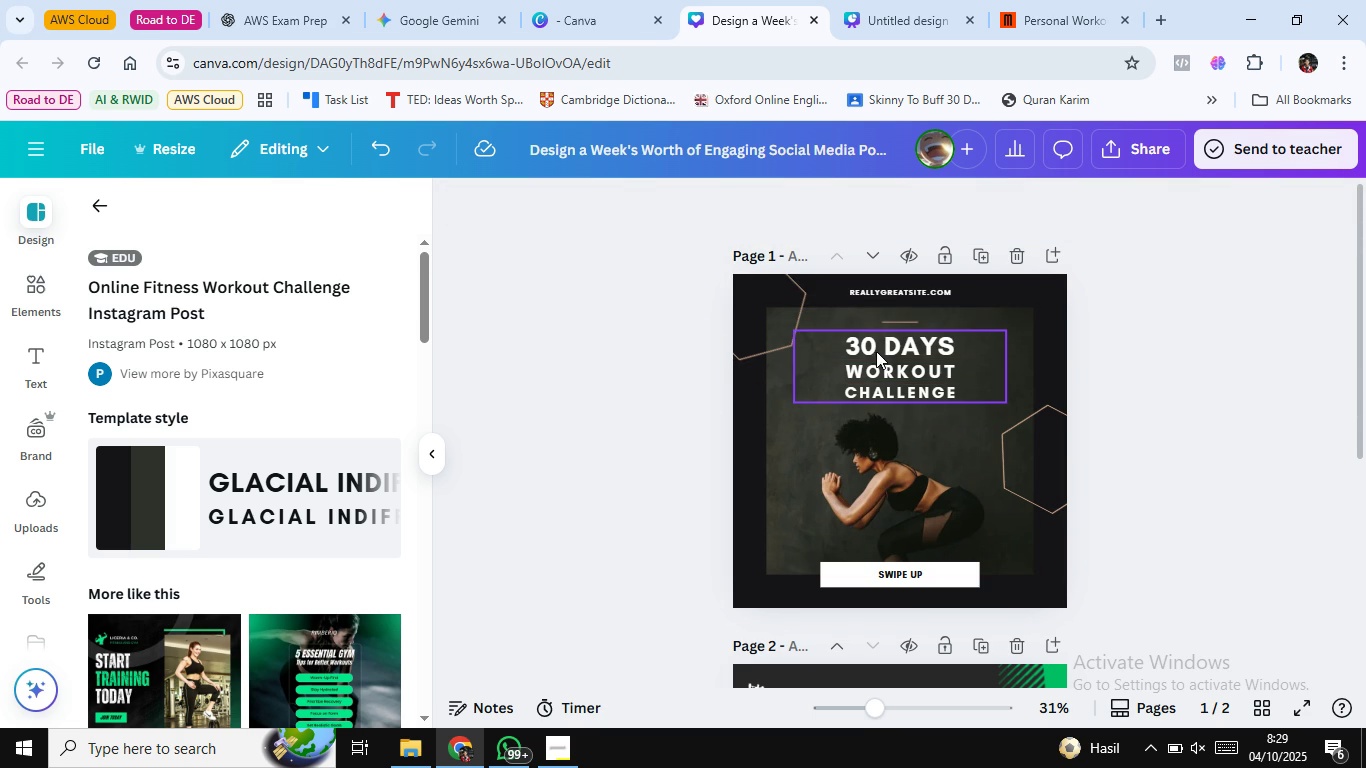 
left_click([876, 351])
 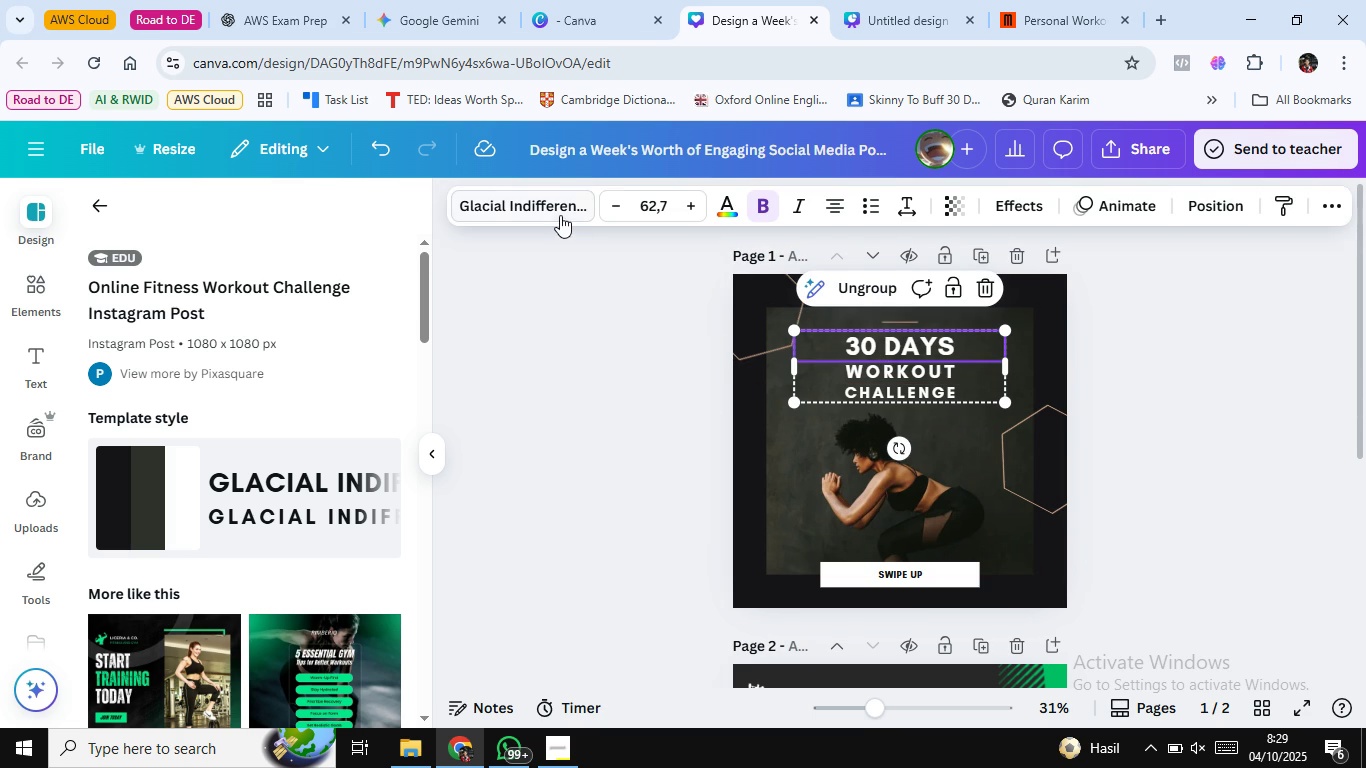 
left_click([560, 215])
 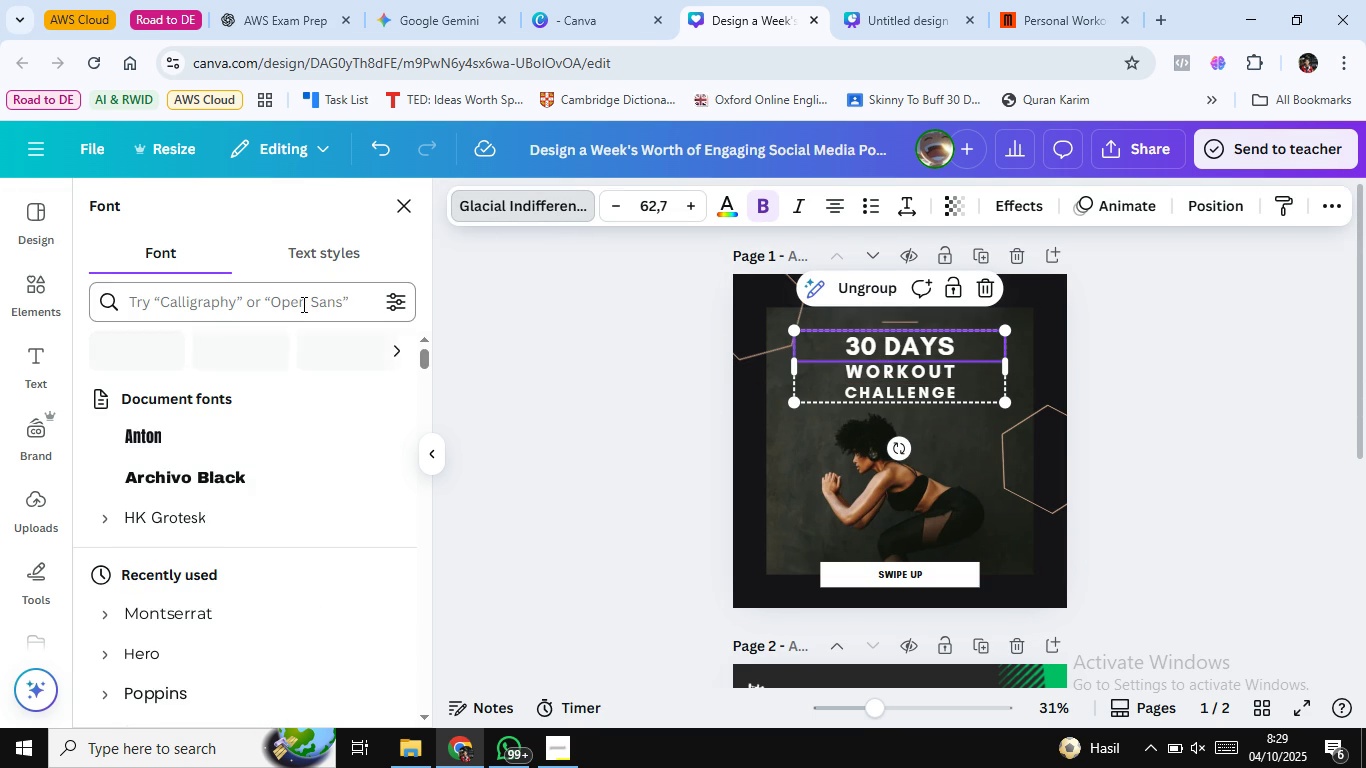 
left_click([301, 302])
 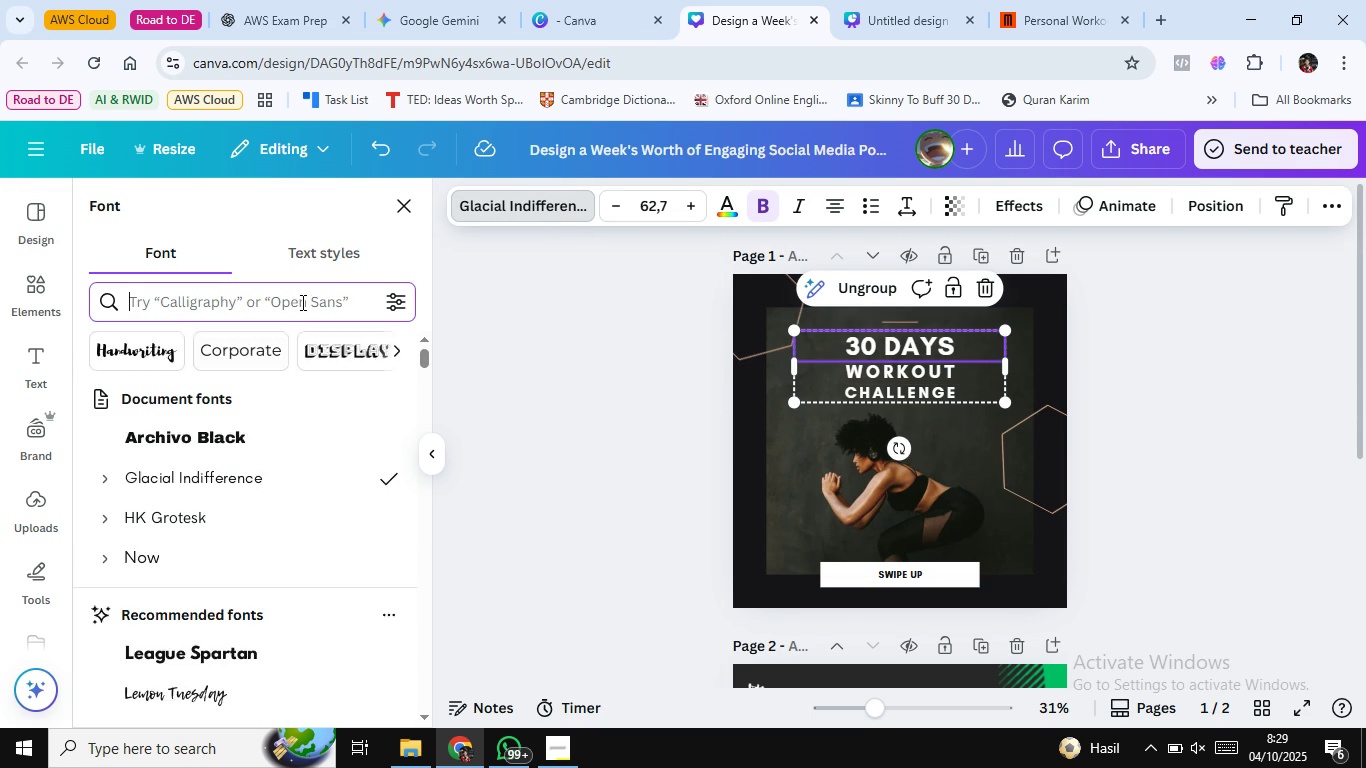 
type(arc)
 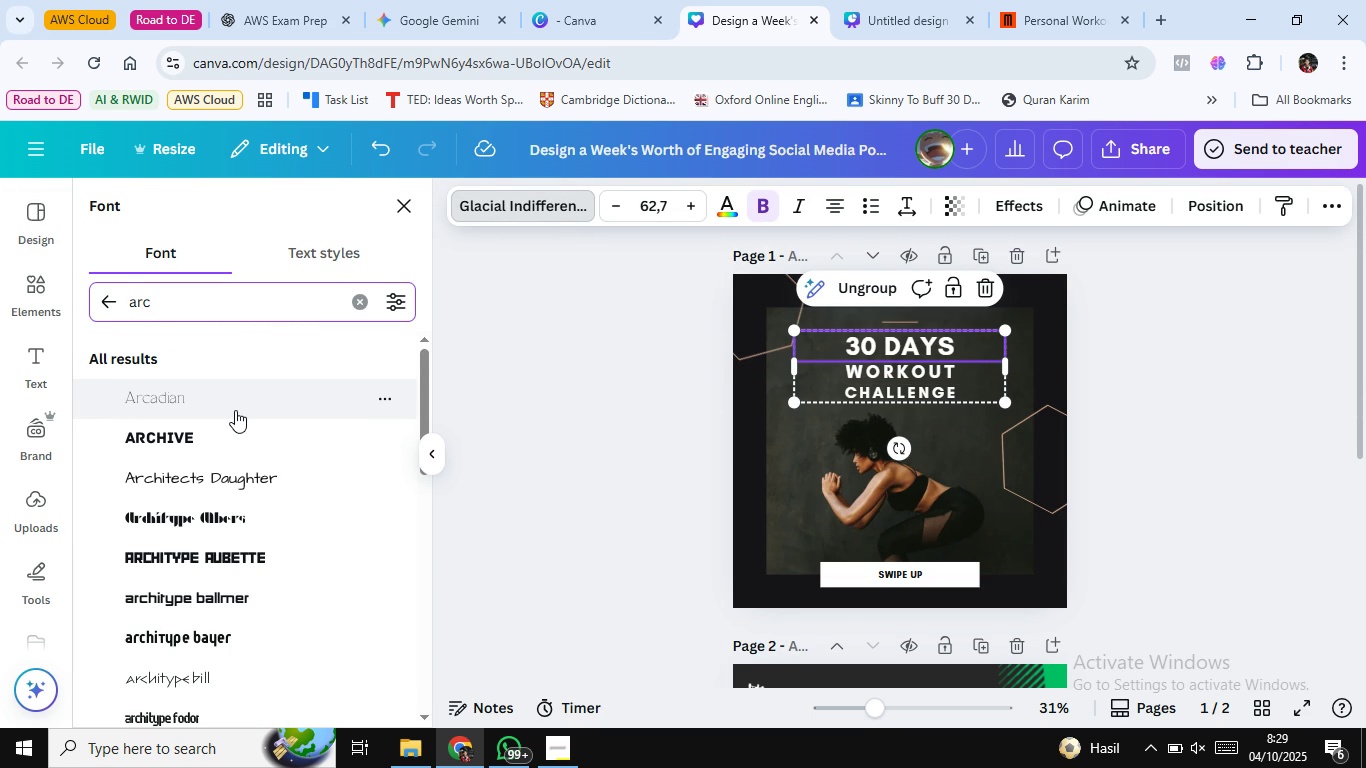 
type(hivo bla)
 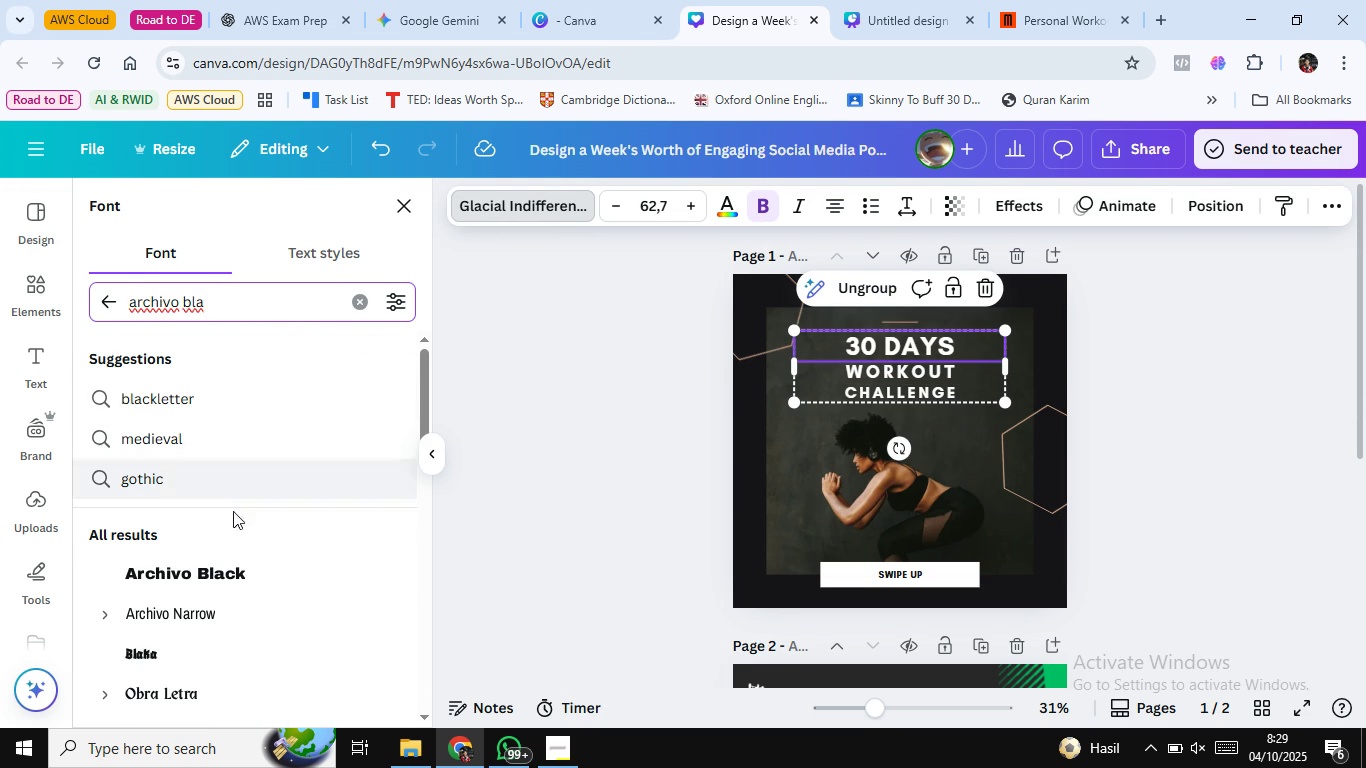 
left_click([231, 577])
 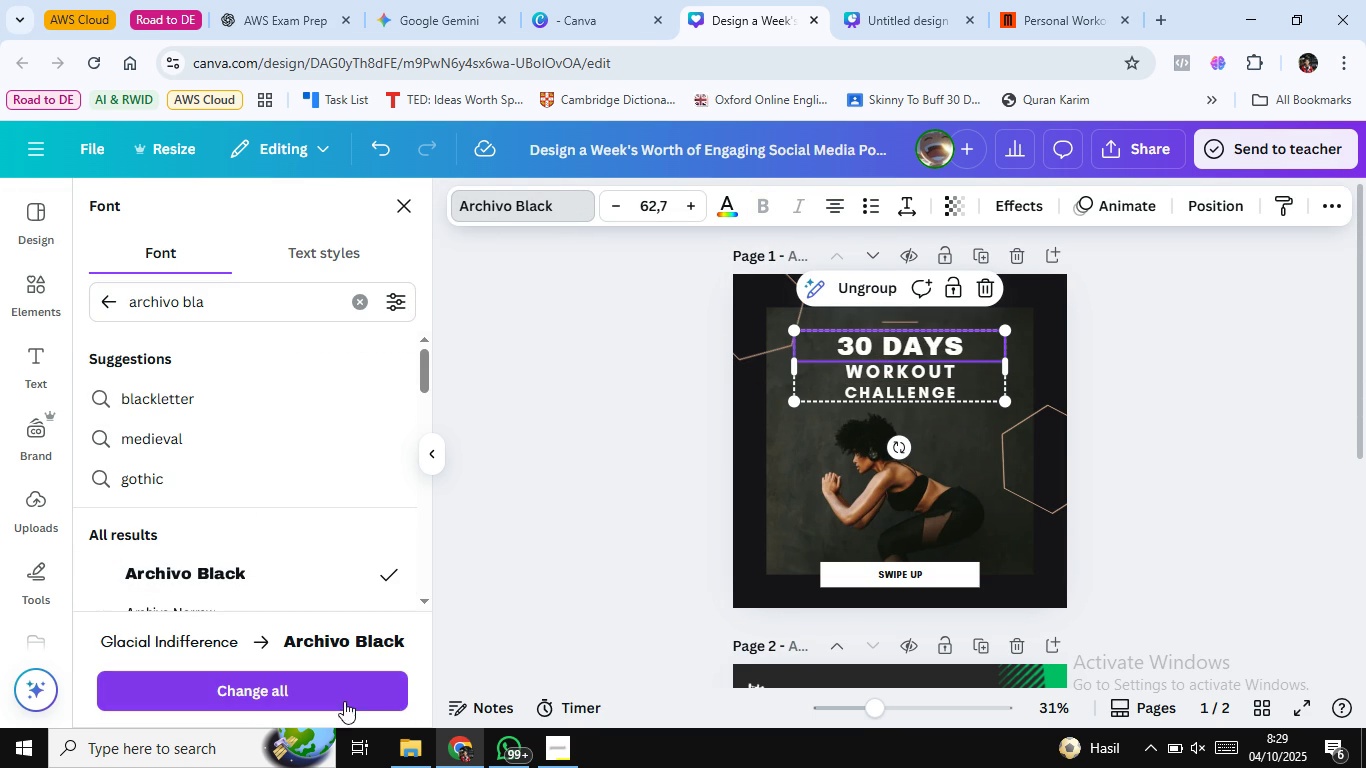 
left_click([337, 691])
 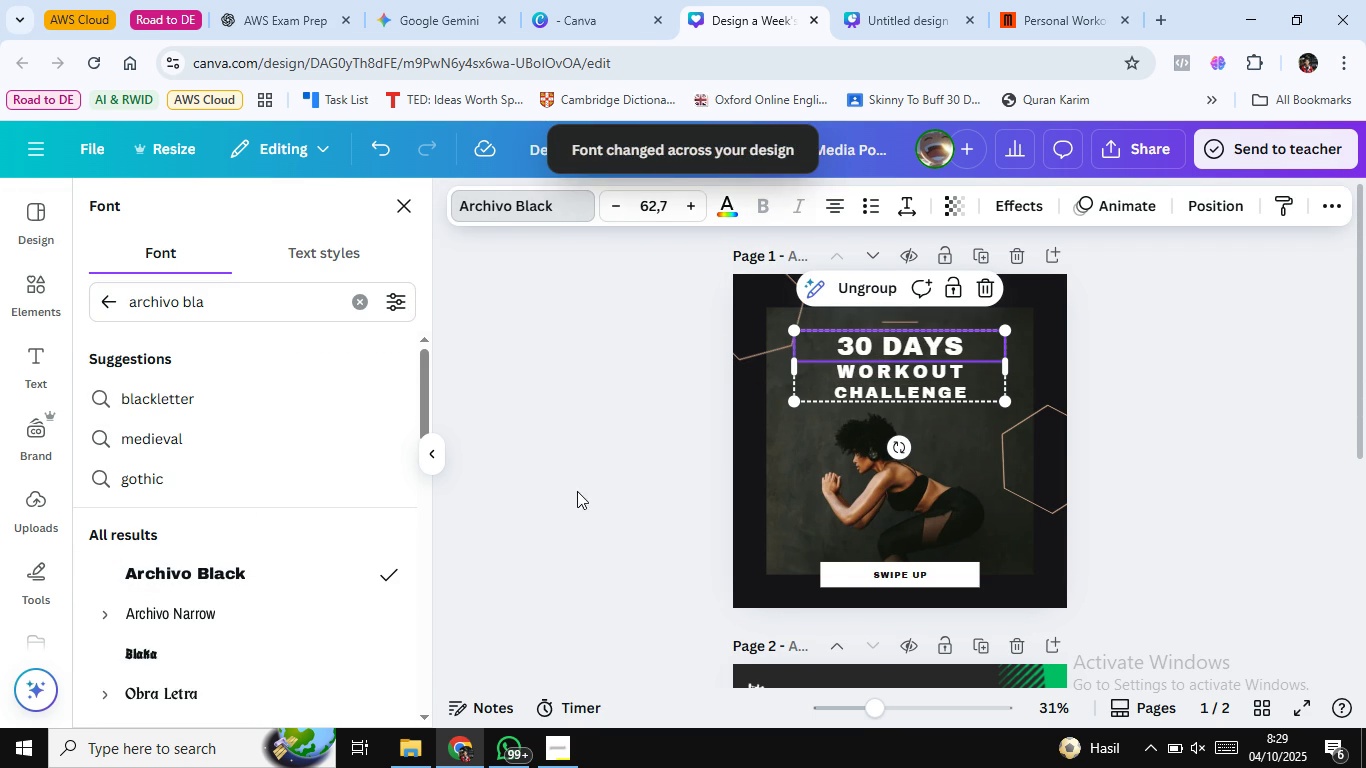 
double_click([577, 491])
 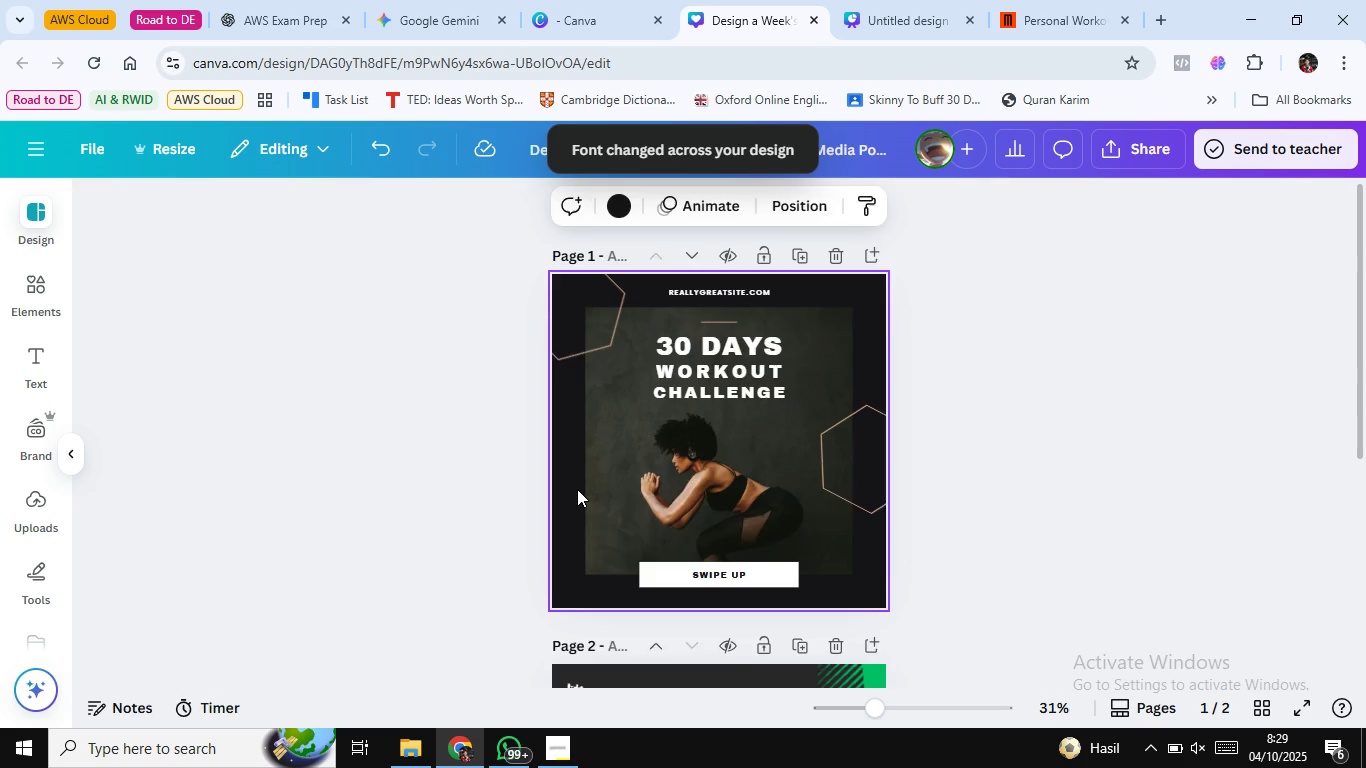 
triple_click([577, 491])
 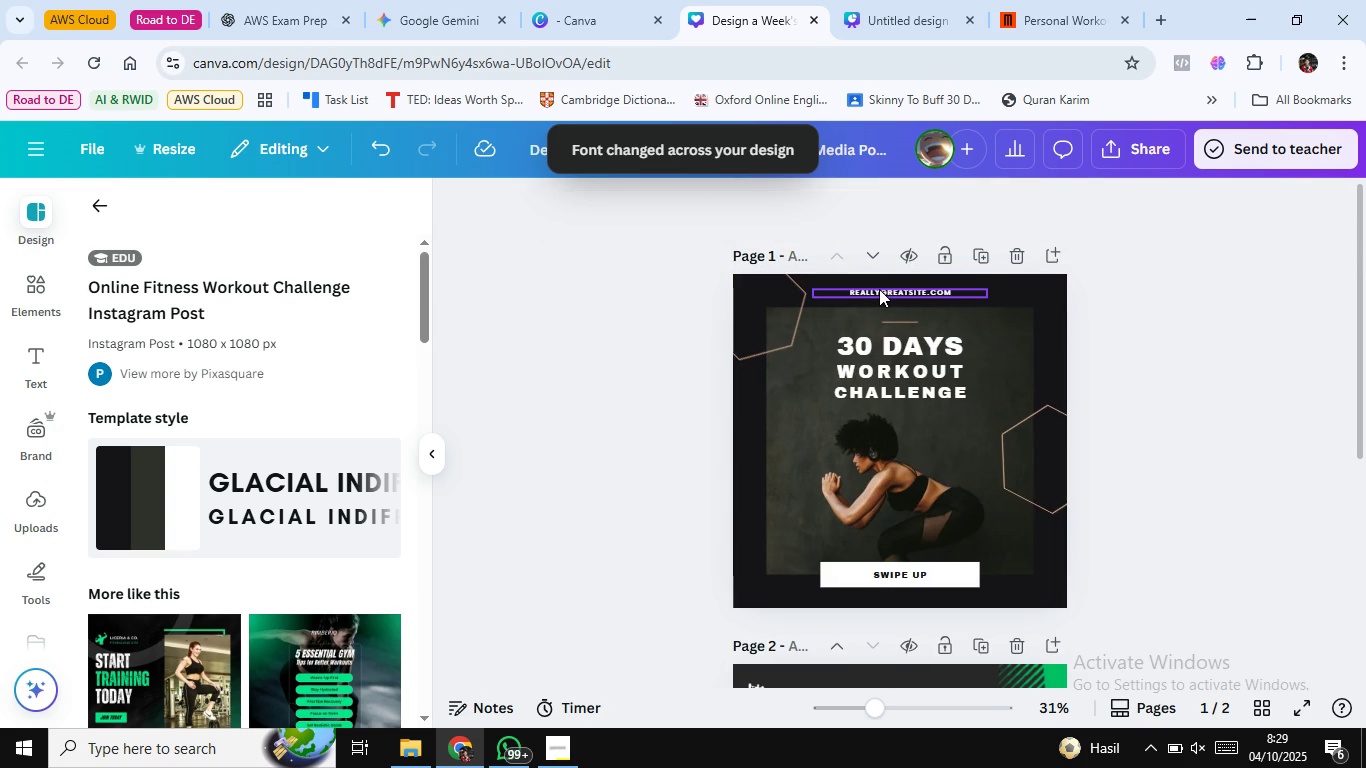 
left_click([879, 289])
 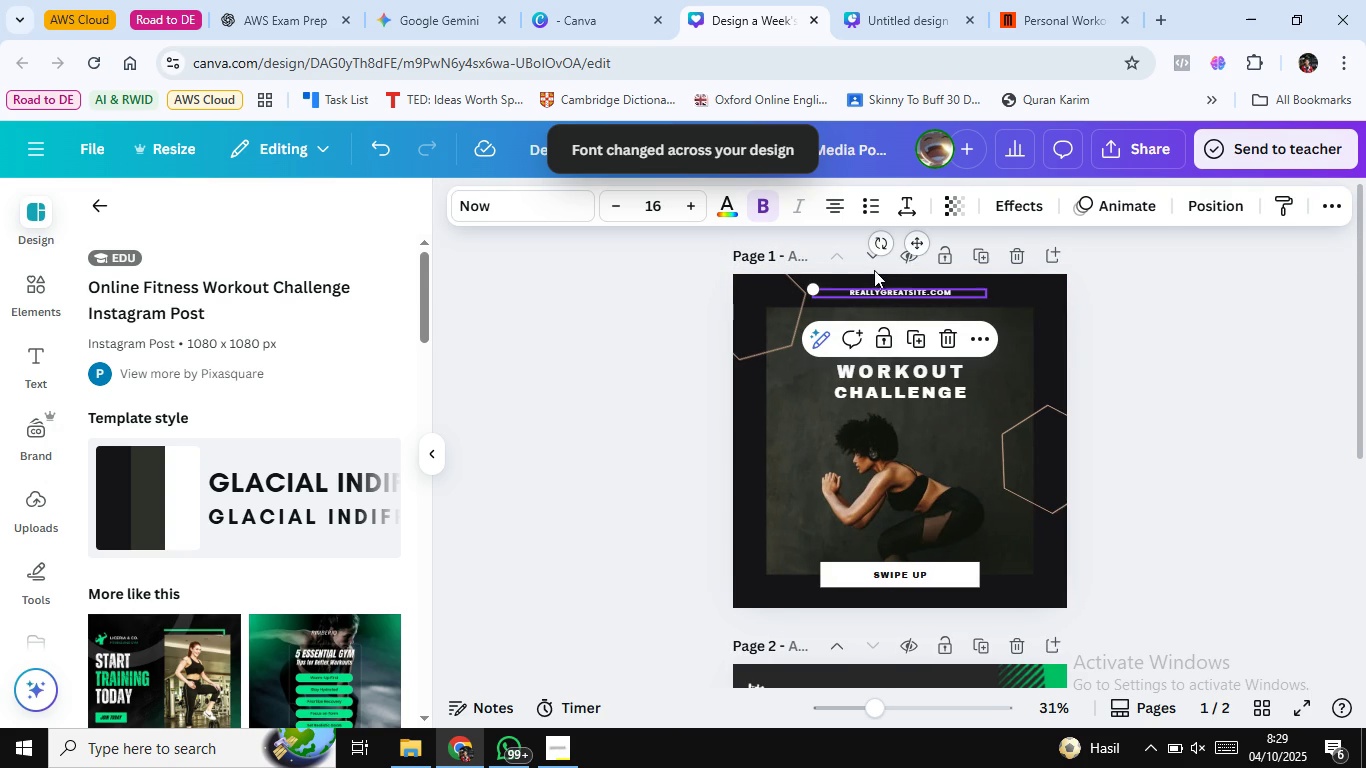 
key(Delete)
 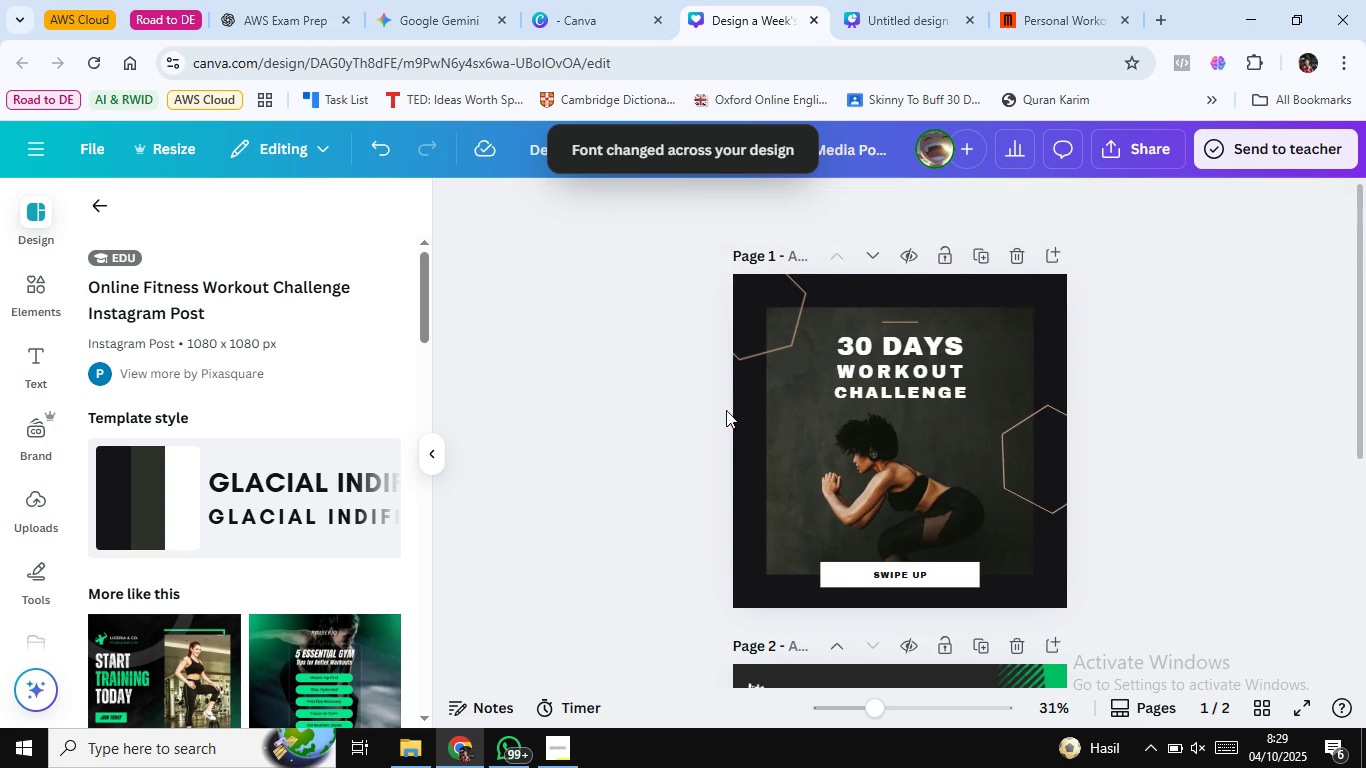 
scroll: coordinate [726, 410], scroll_direction: down, amount: 1.0
 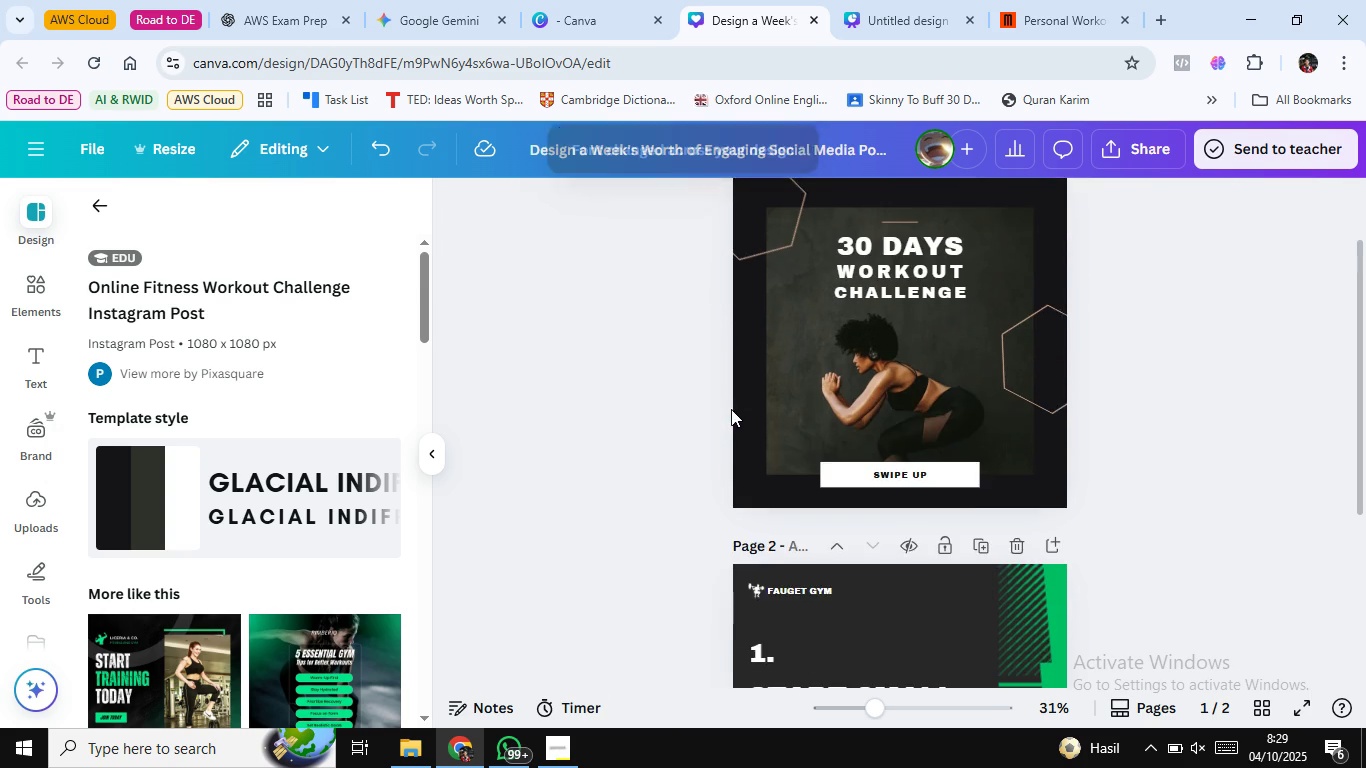 
scroll: coordinate [732, 408], scroll_direction: up, amount: 1.0
 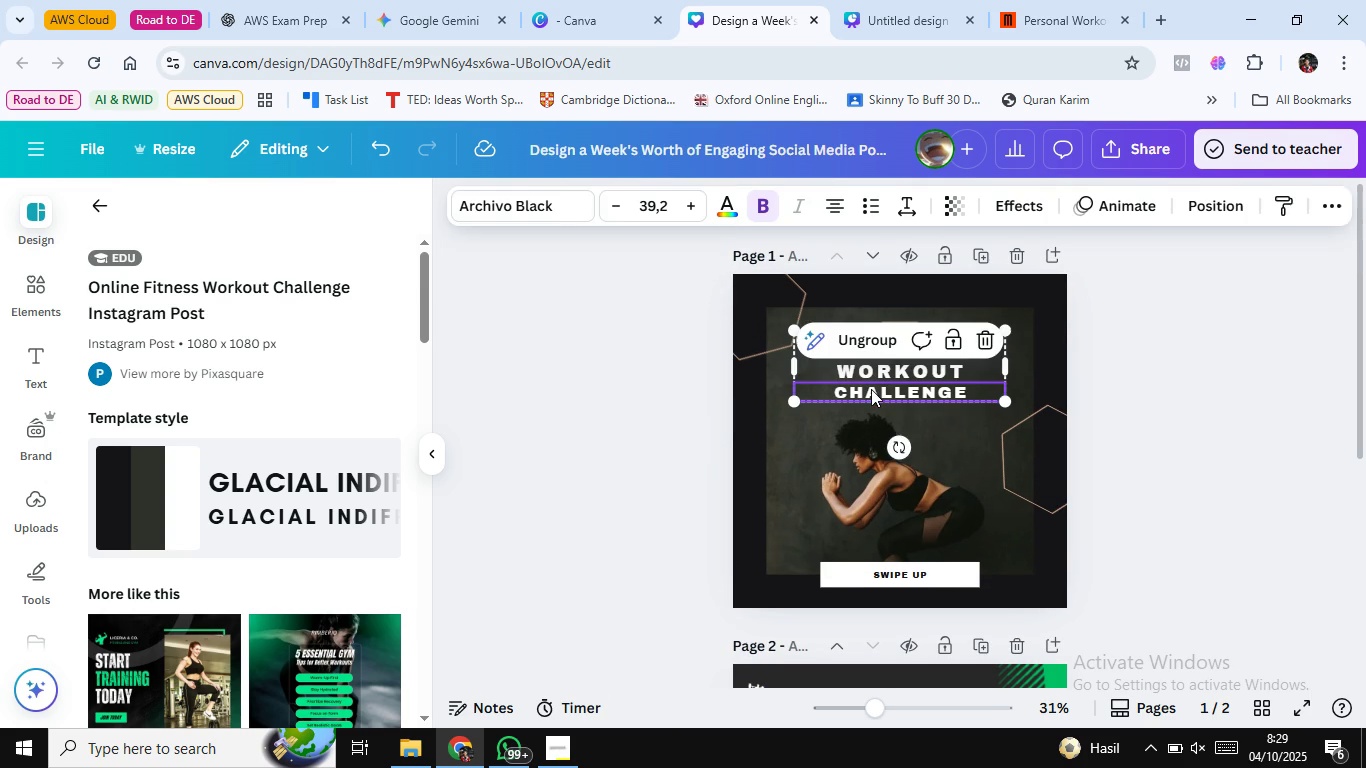 
left_click([871, 389])
 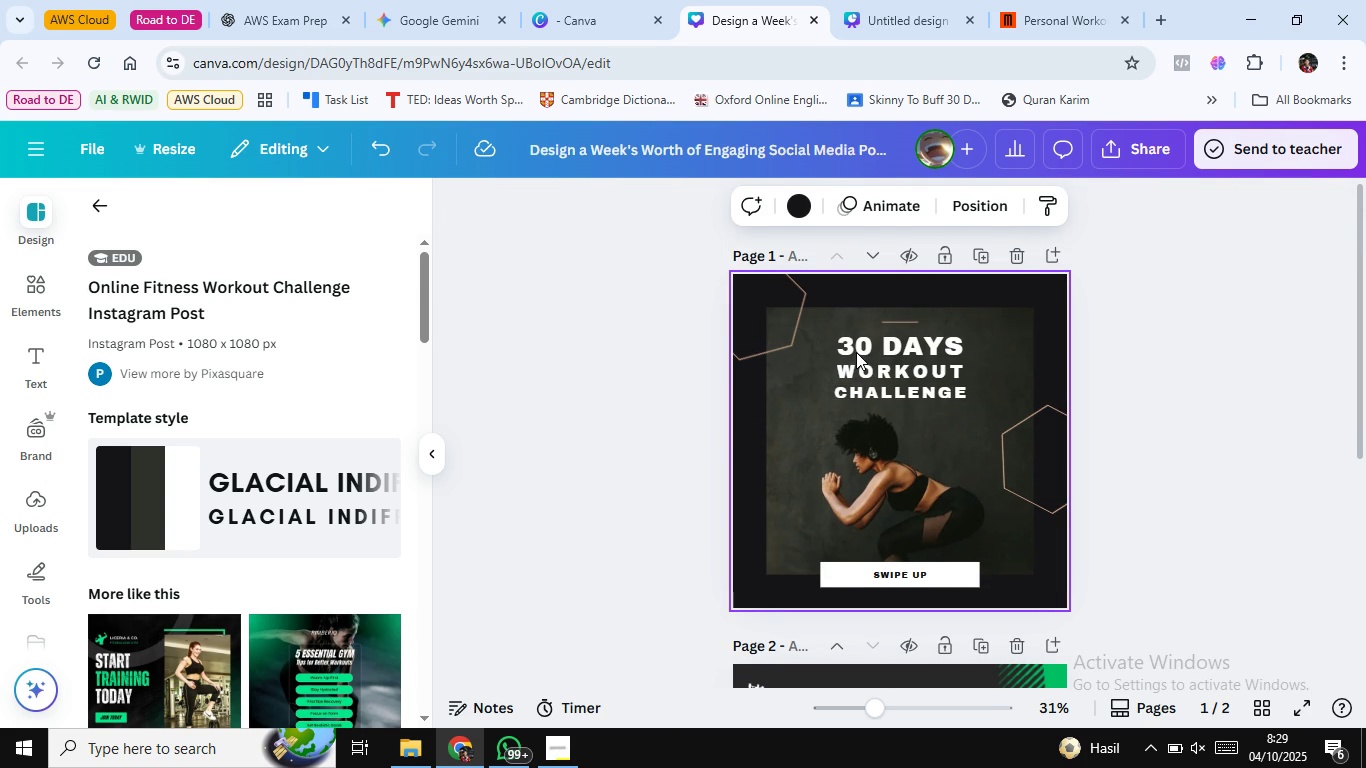 
double_click([856, 352])
 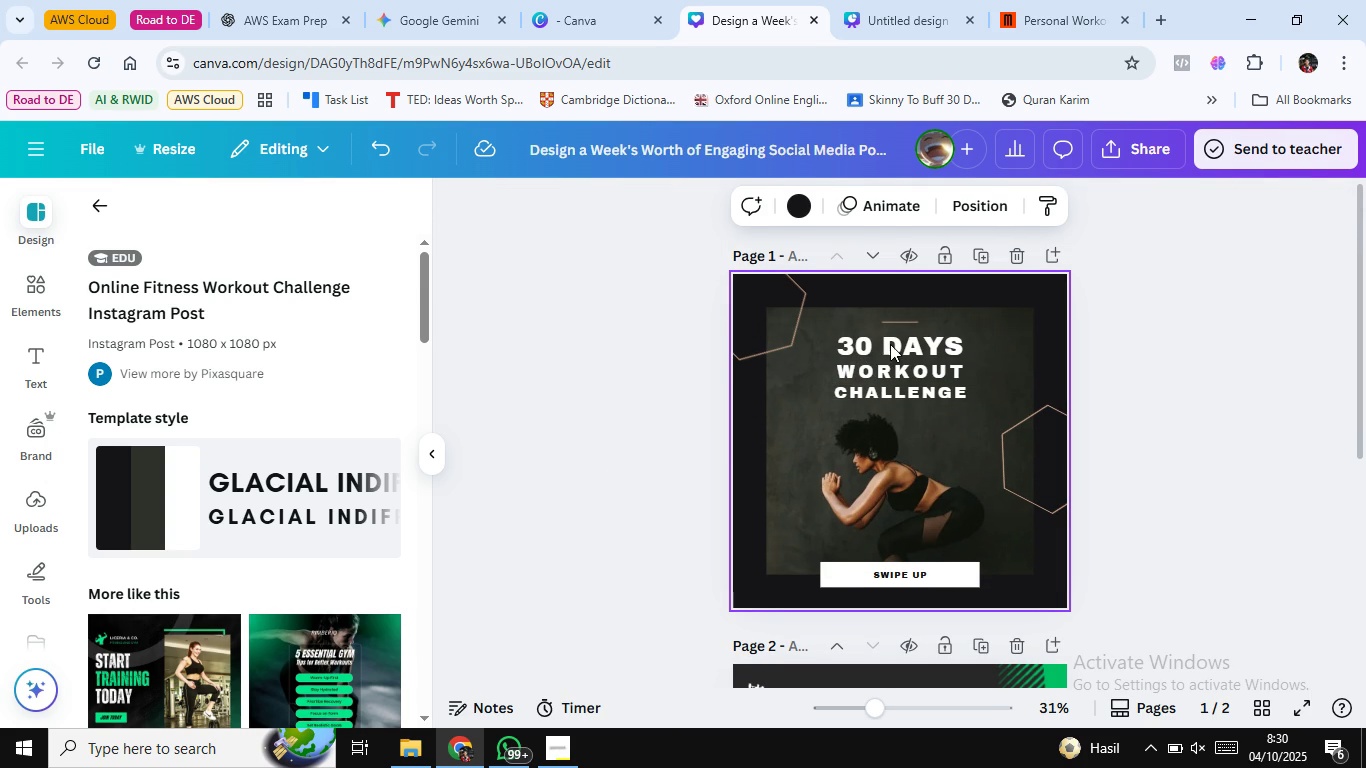 
left_click([889, 343])
 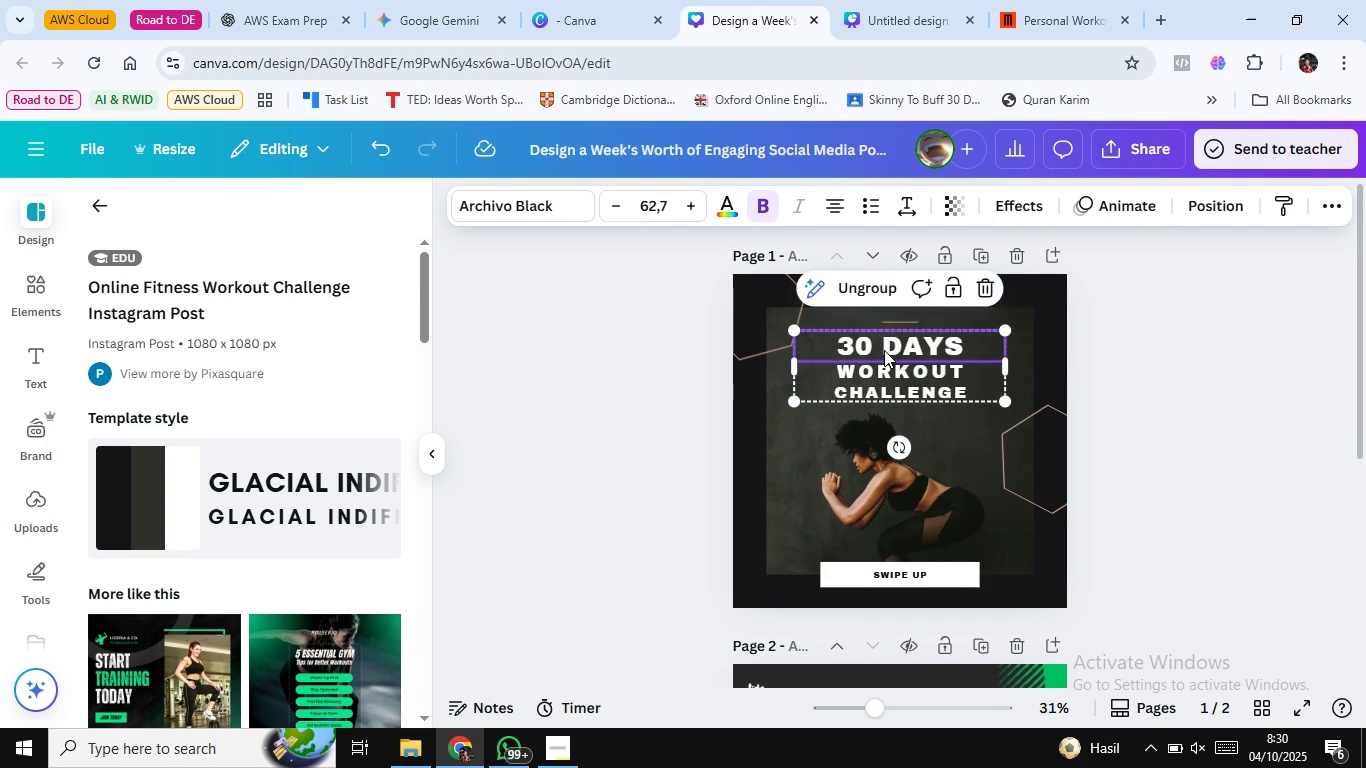 
double_click([884, 350])
 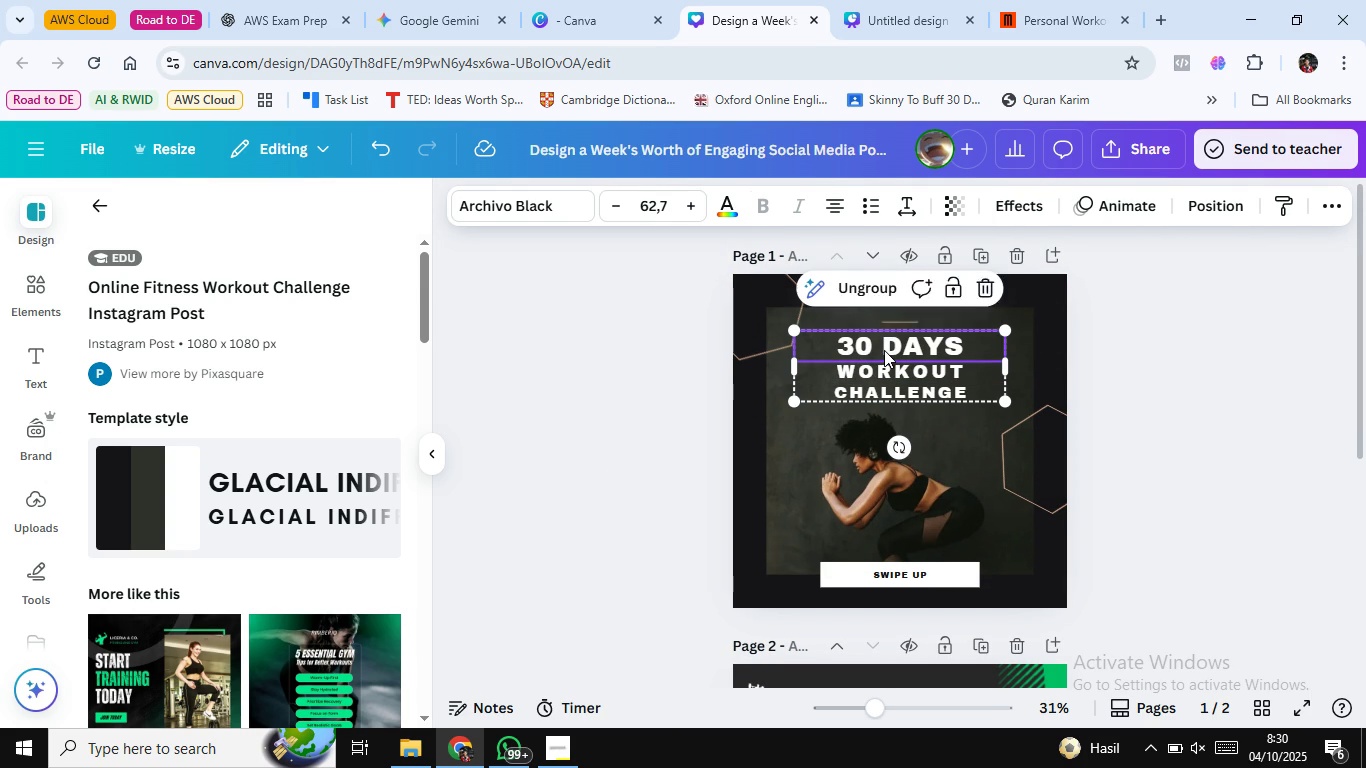 
triple_click([884, 350])
 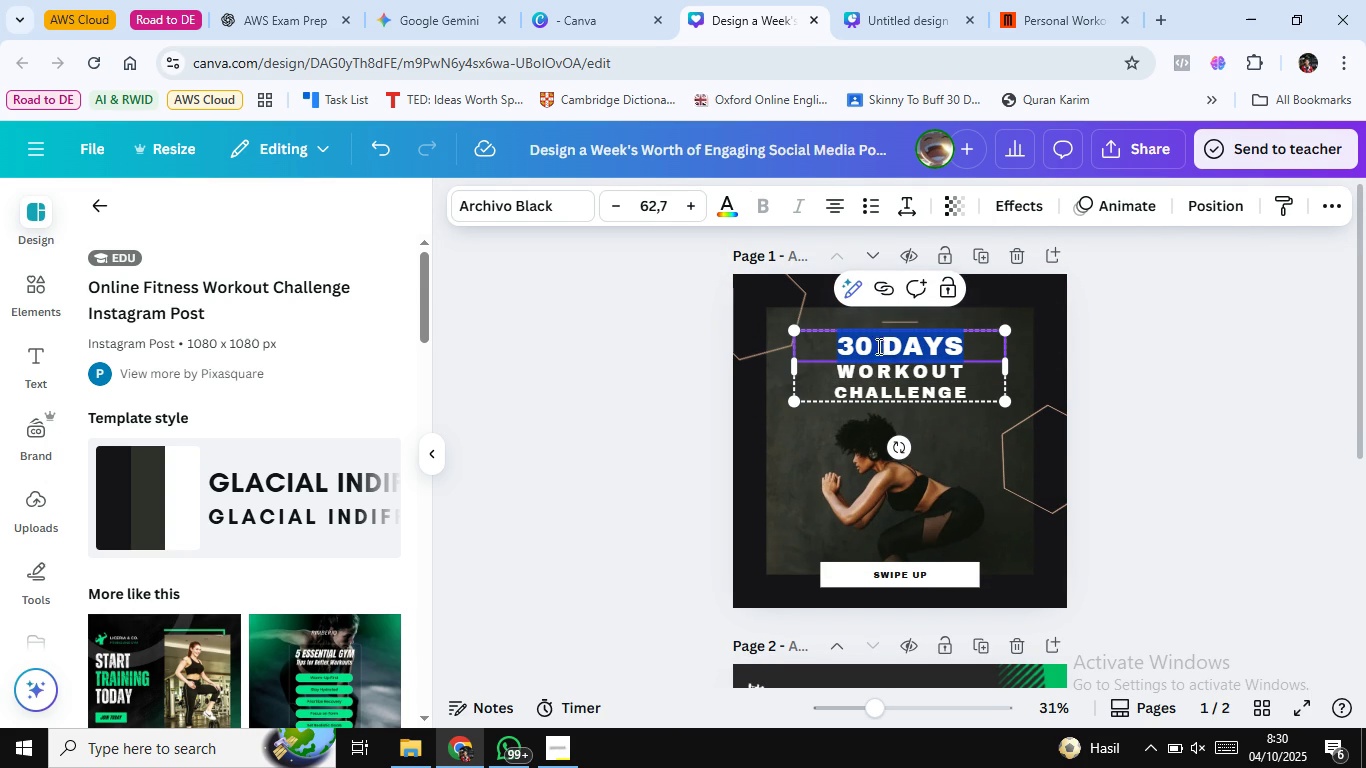 
left_click([877, 346])